 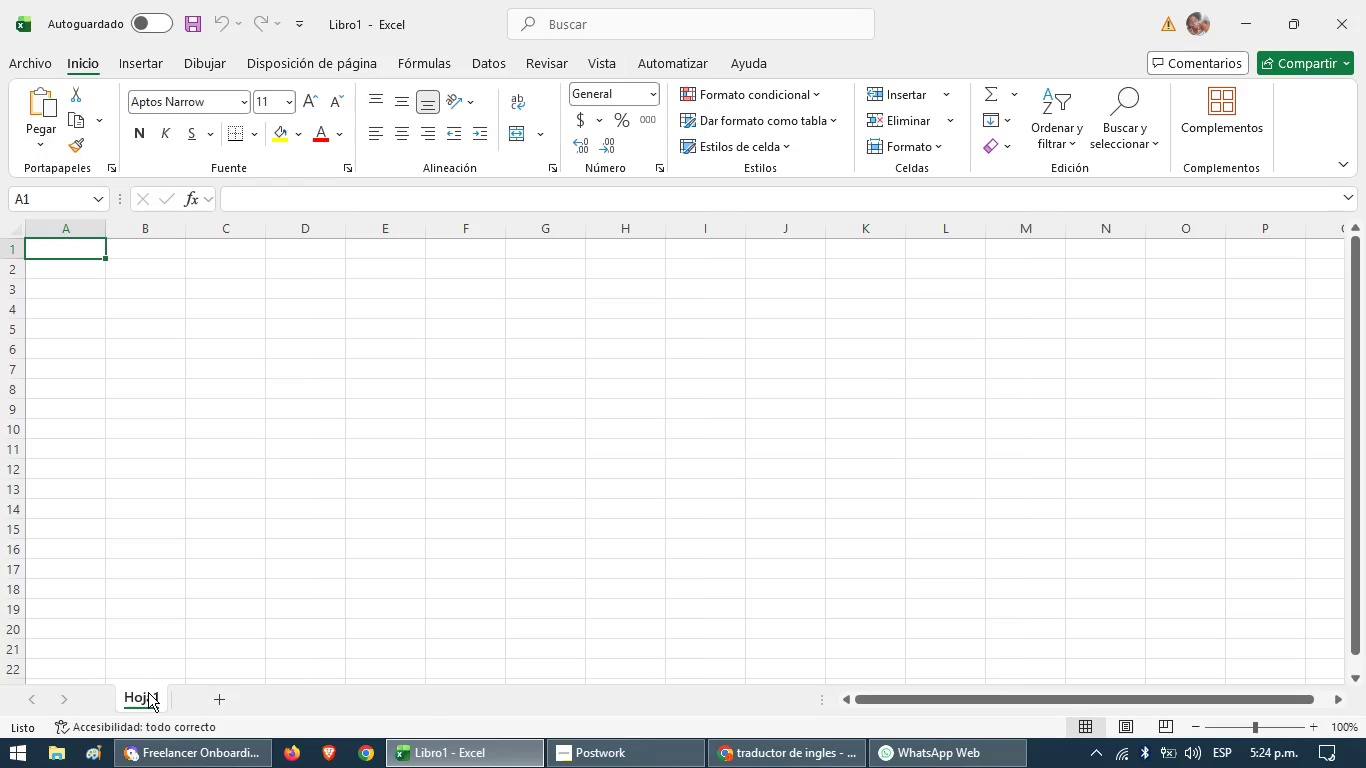 
left_click([154, 696])
 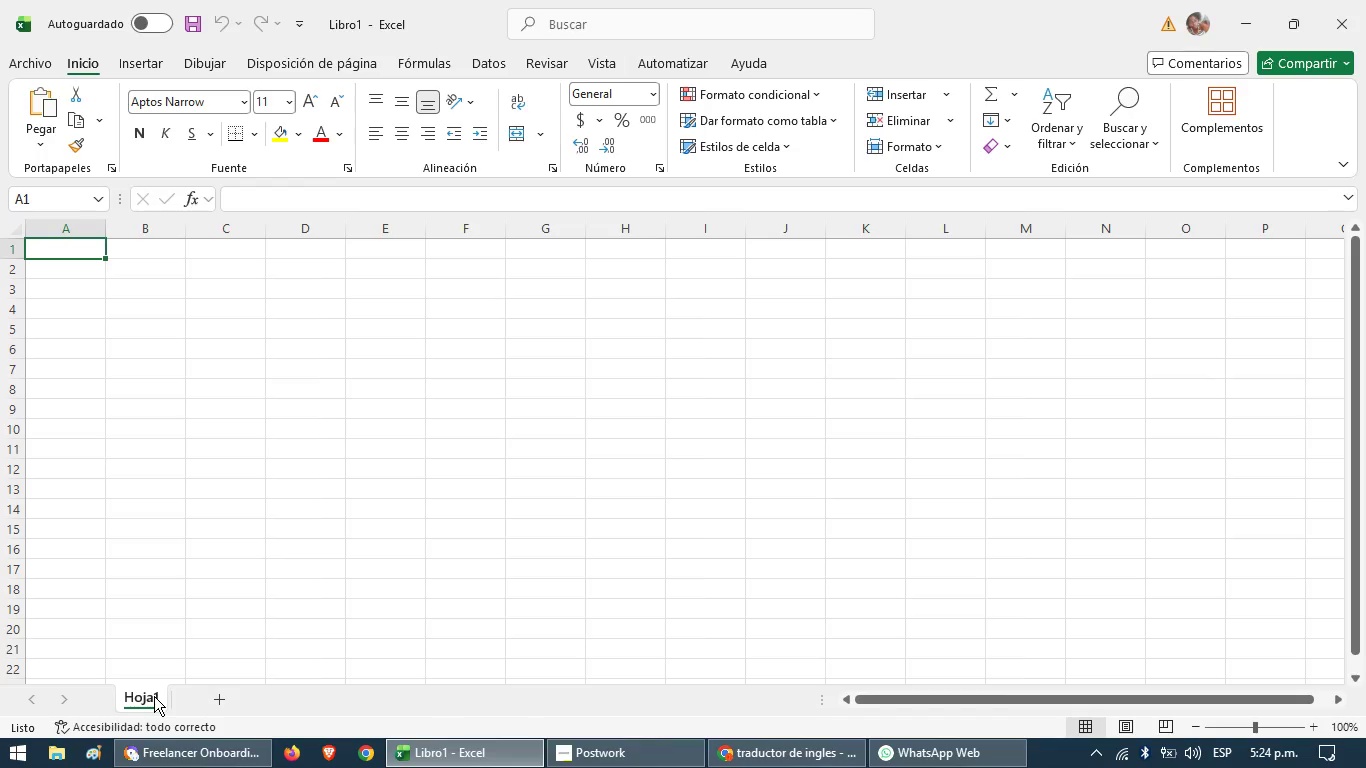 
right_click([154, 696])
 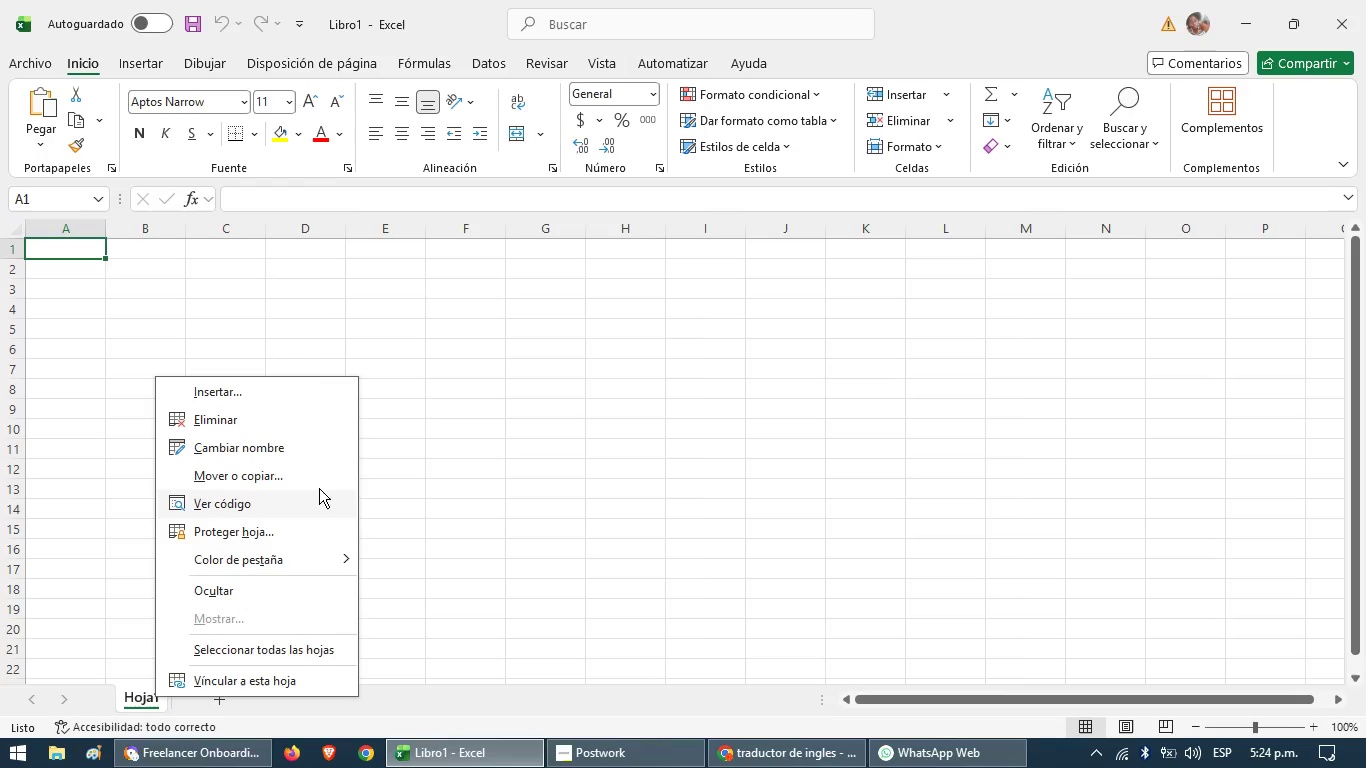 
left_click([306, 442])
 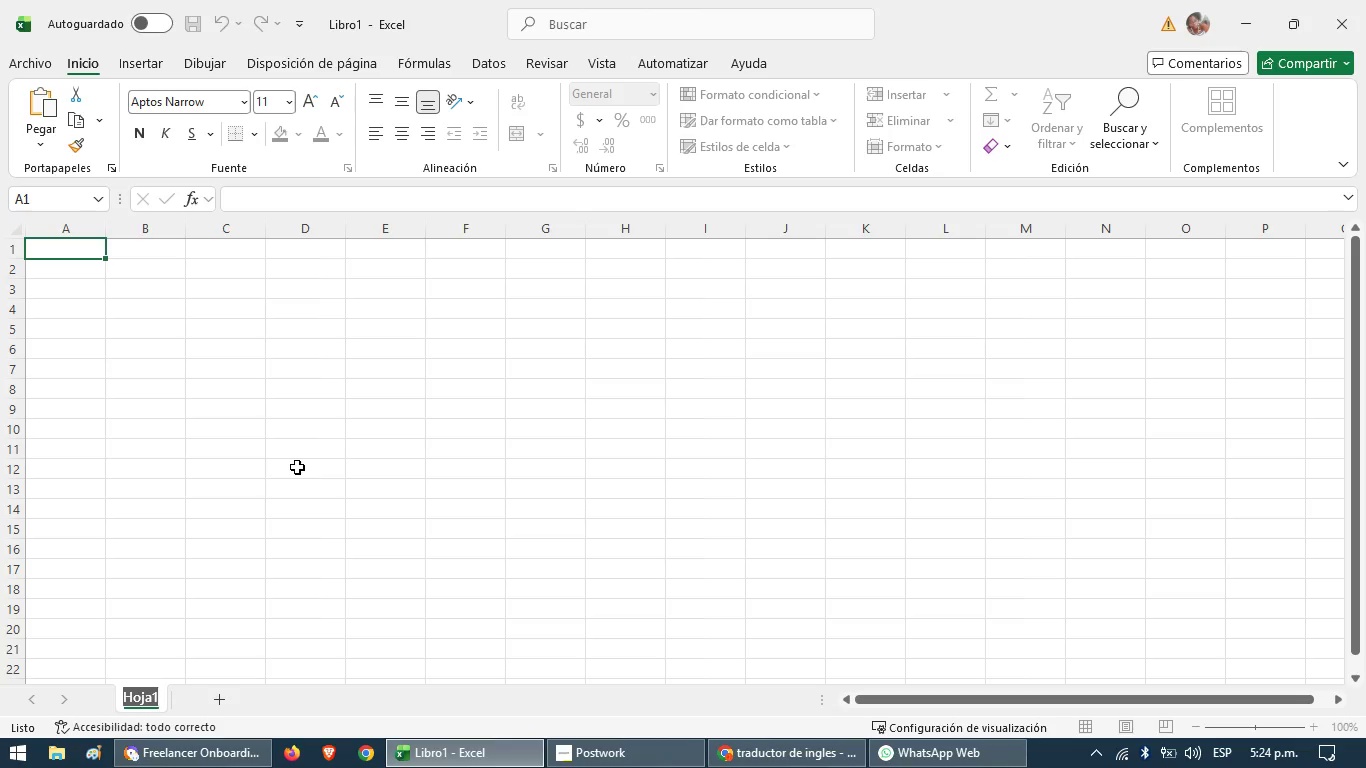 
wait(6.66)
 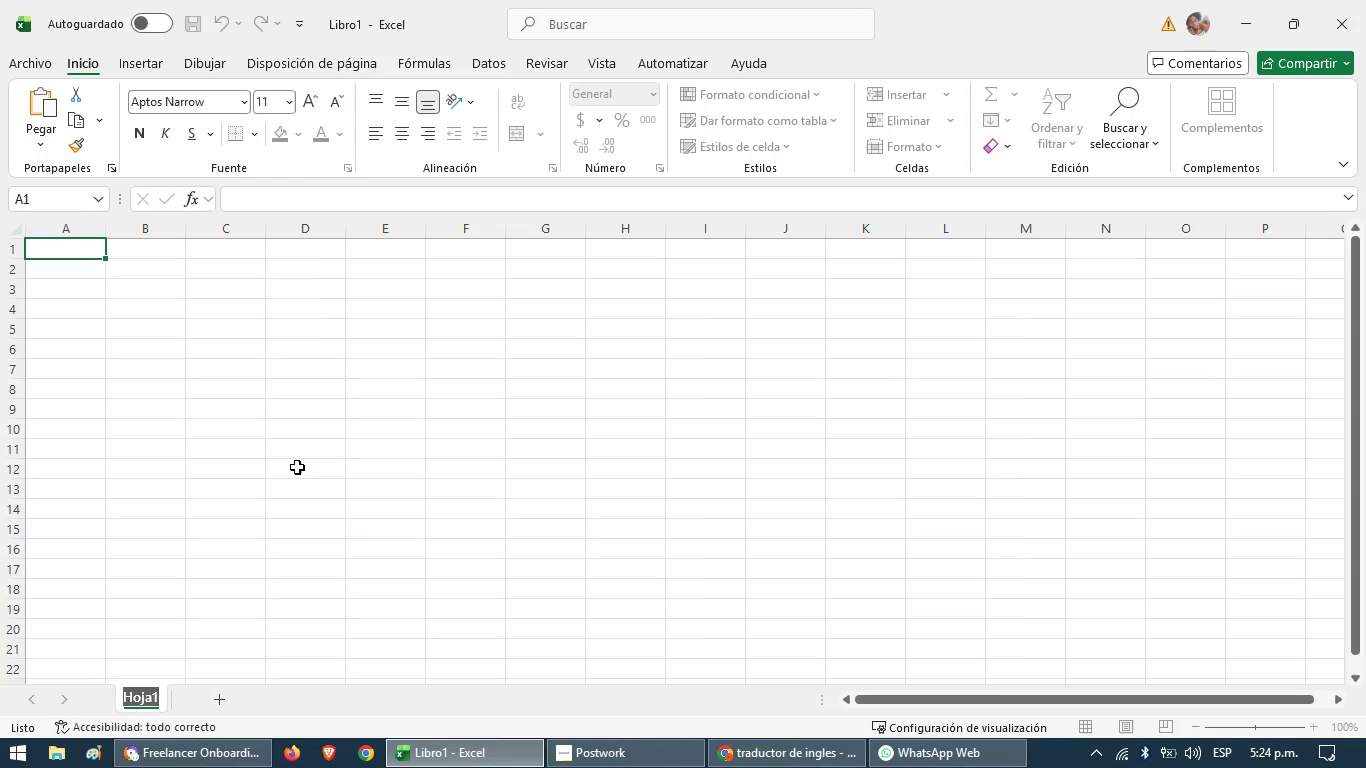 
type(Ventas Octubre 2026)
 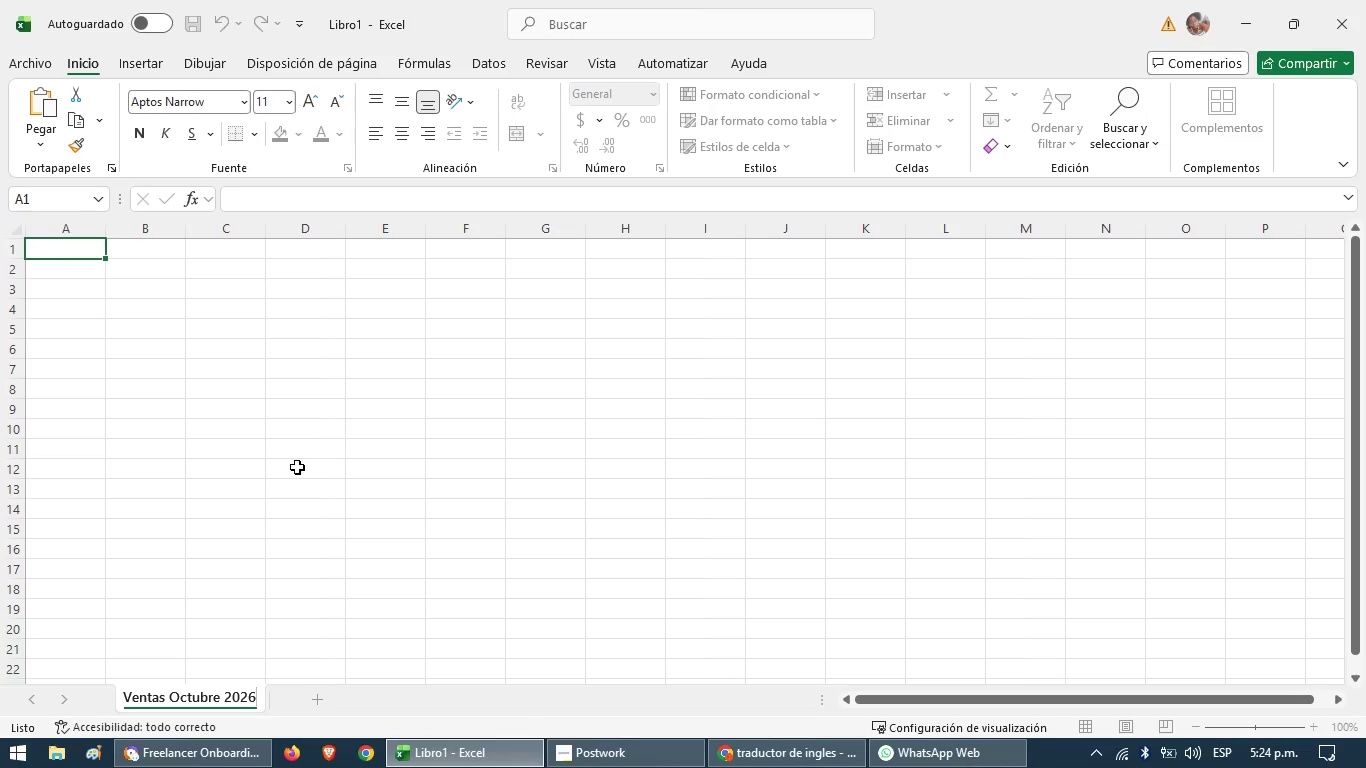 
key(Enter)
 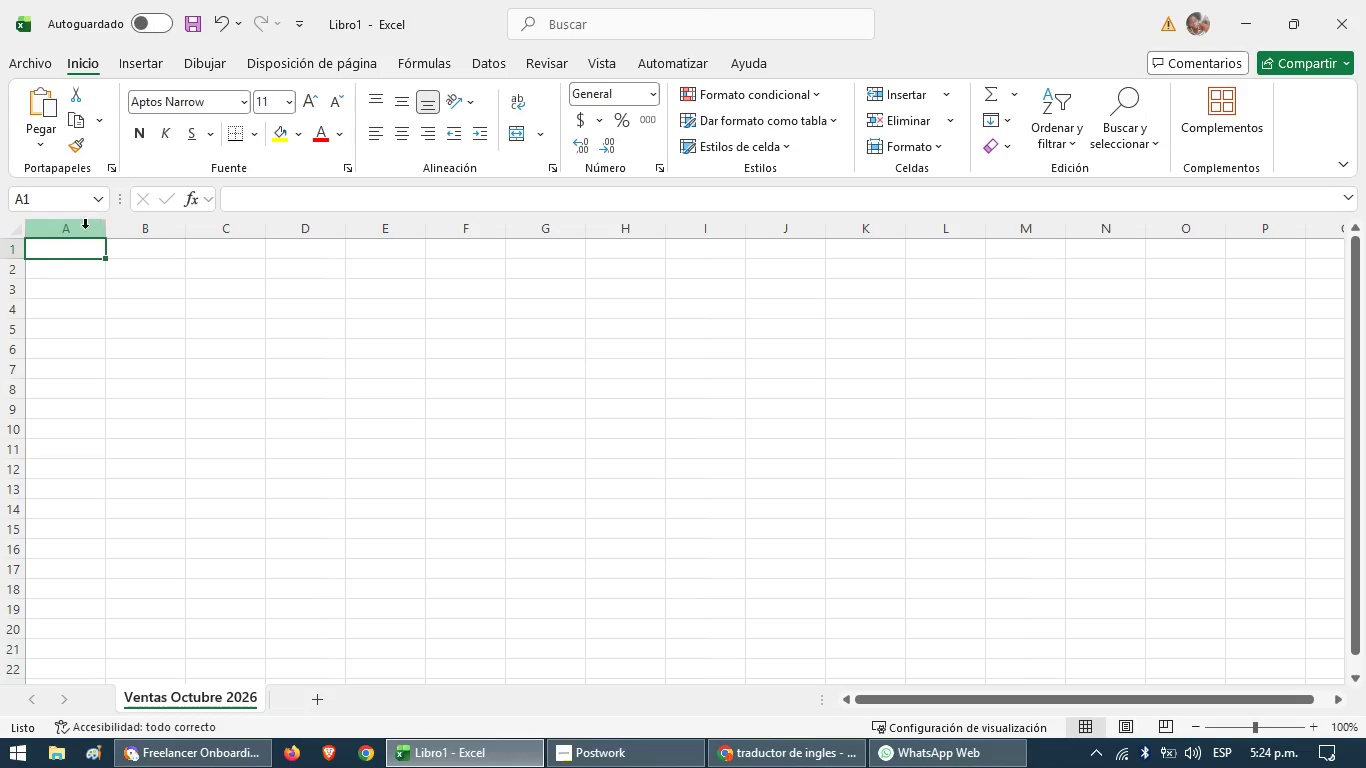 
left_click([56, 244])
 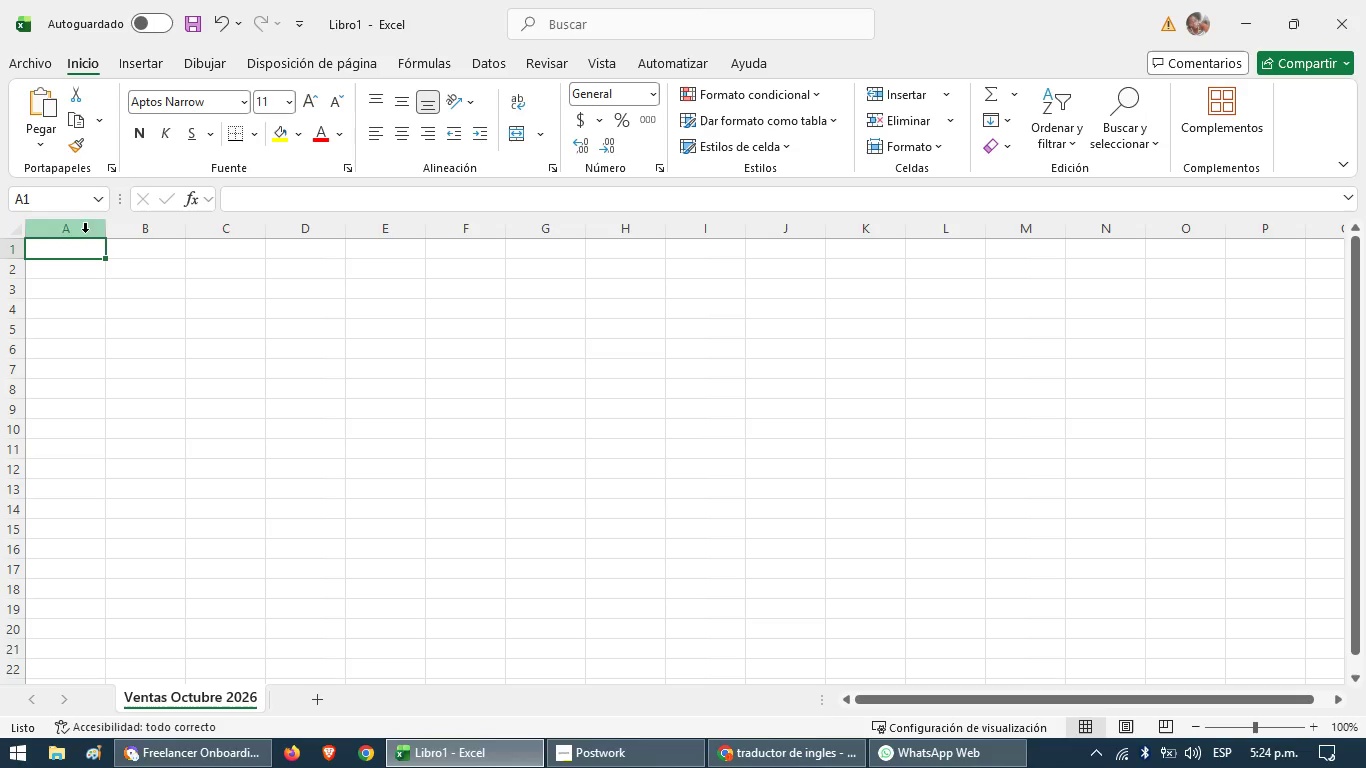 
wait(8.28)
 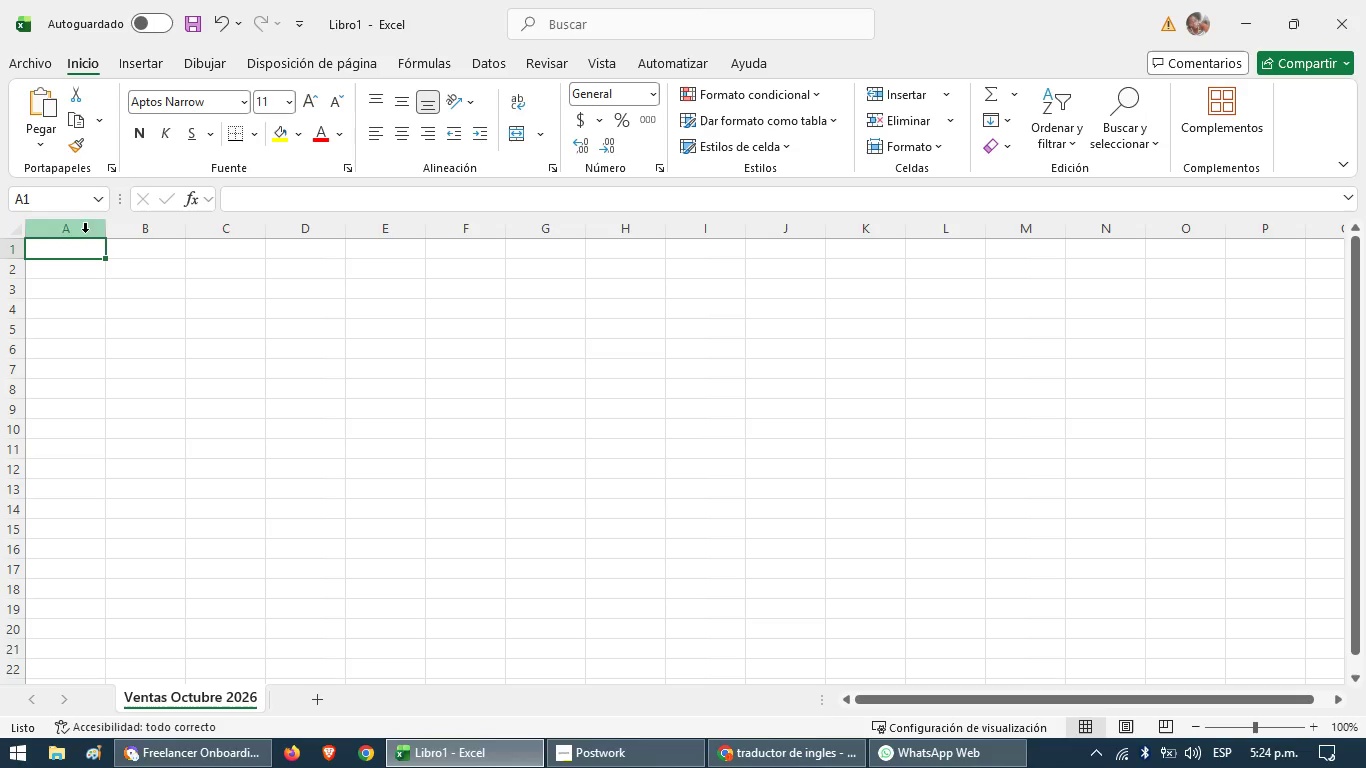 
left_click_drag(start_coordinate=[83, 233], to_coordinate=[721, 218])
 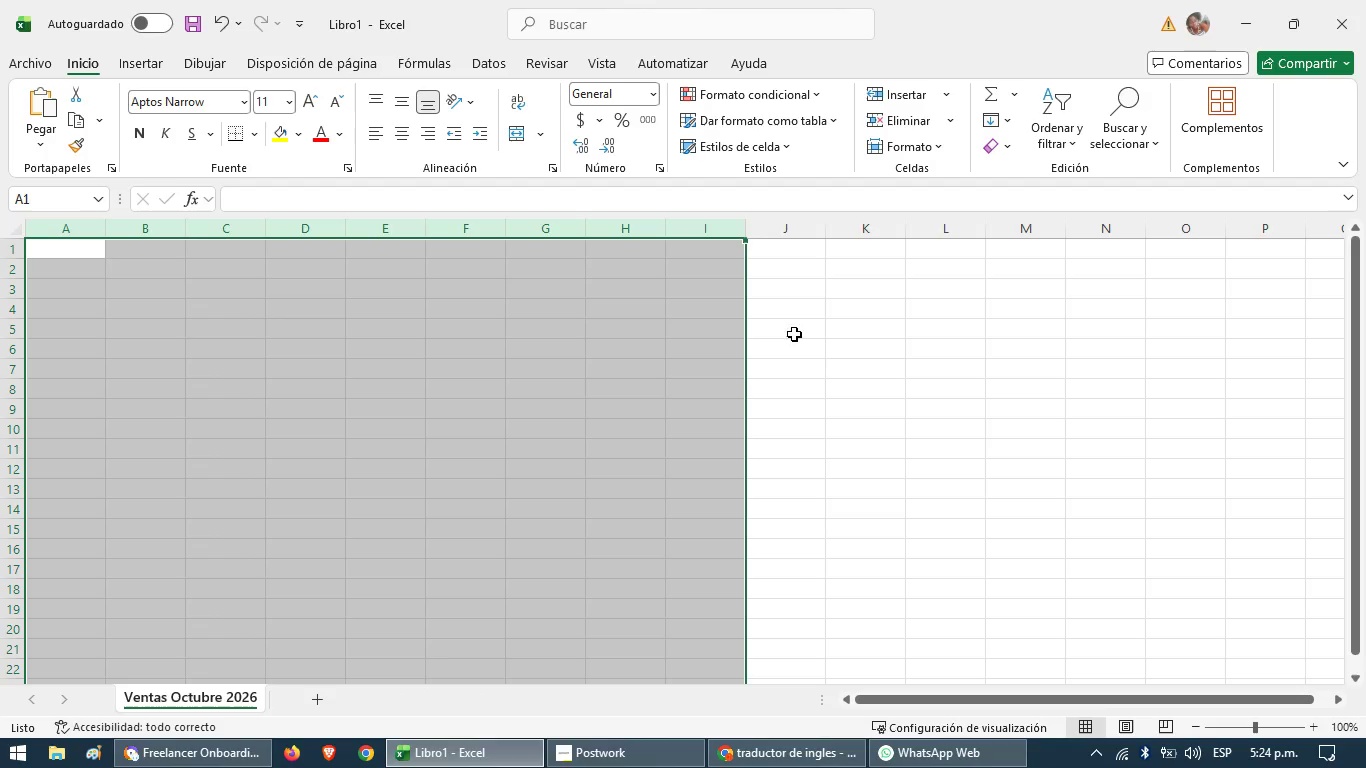 
left_click([767, 297])
 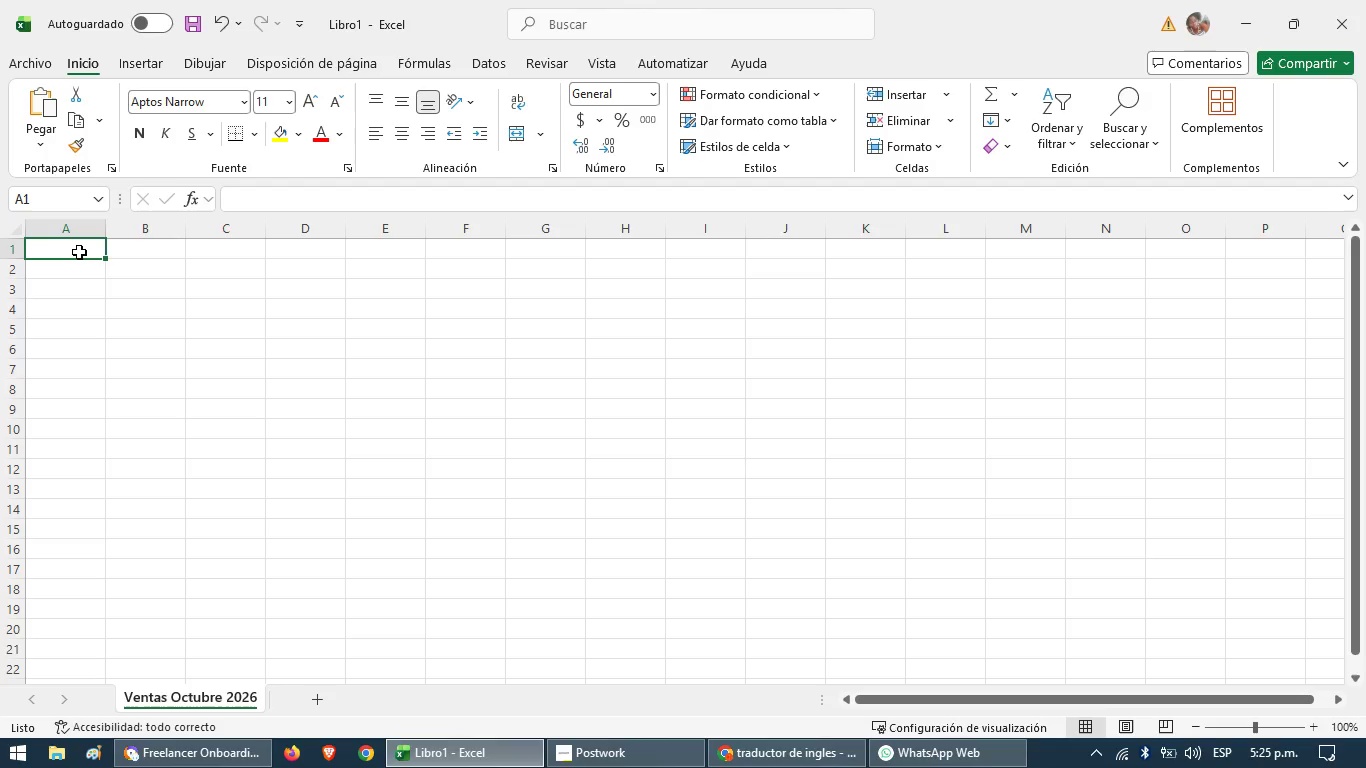 
wait(21.67)
 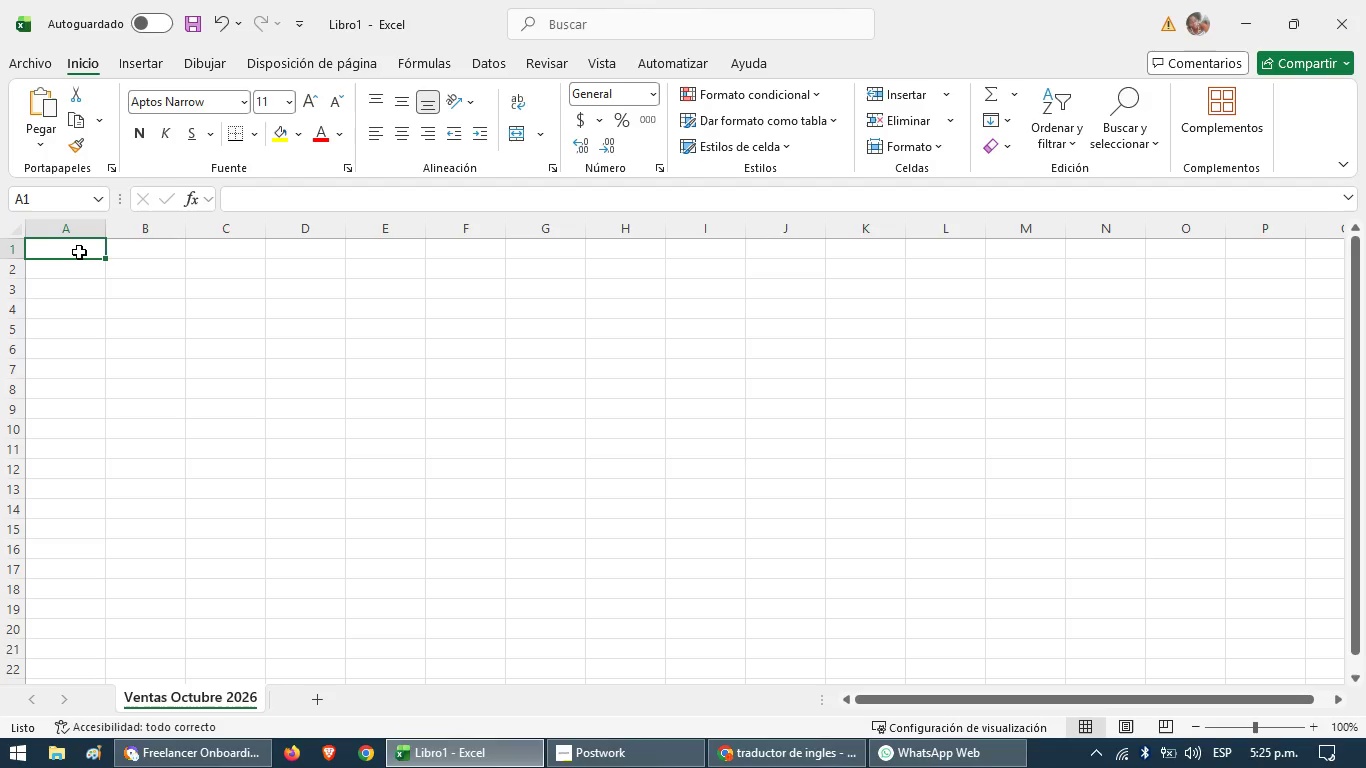 
mouse_move([-23, 745])
 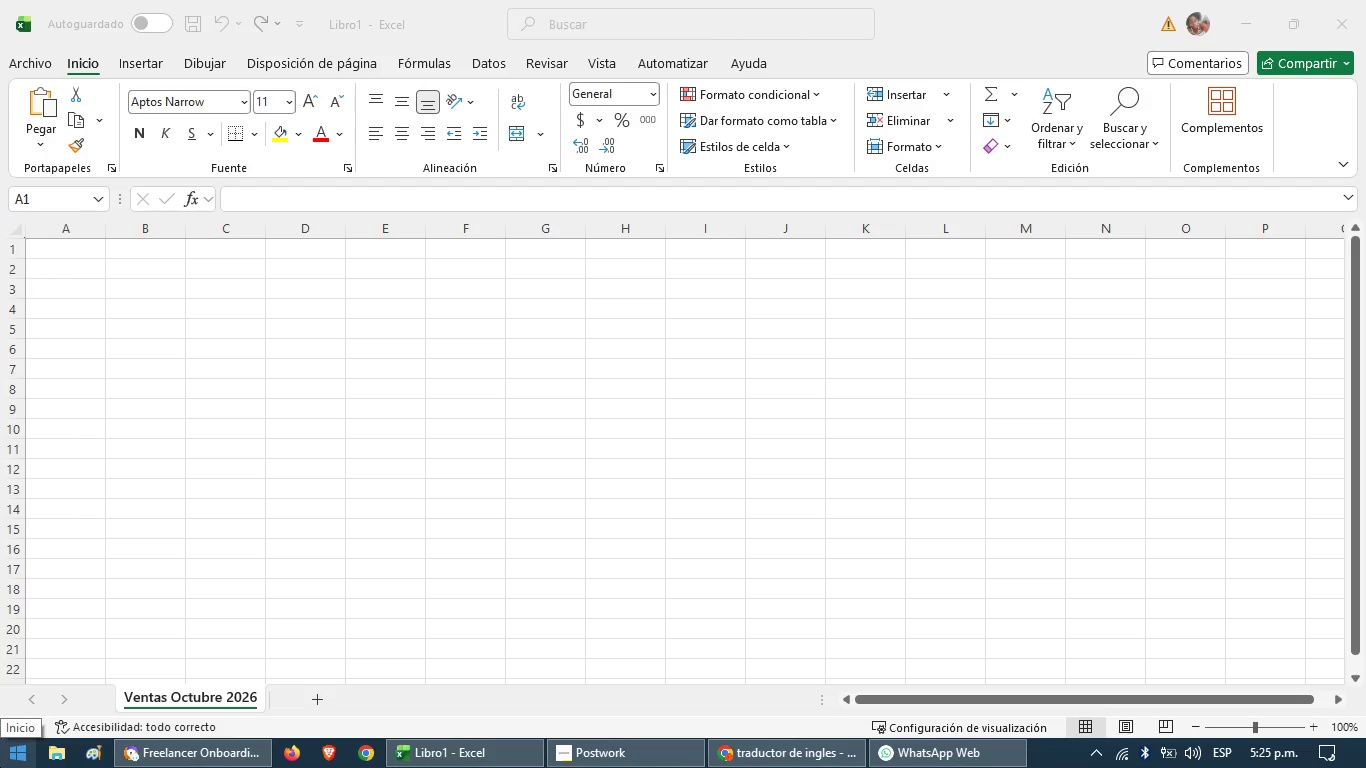 
wait(12.36)
 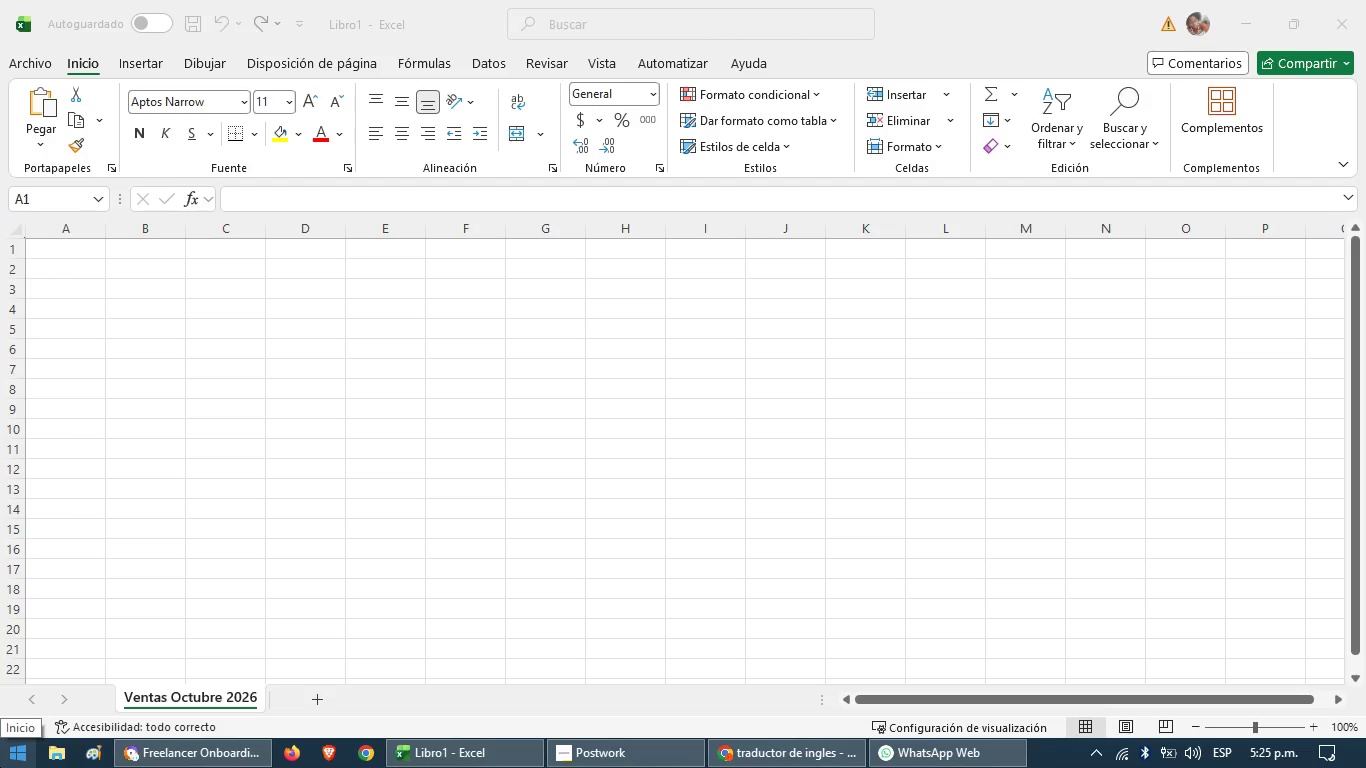 
left_click([77, 253])
 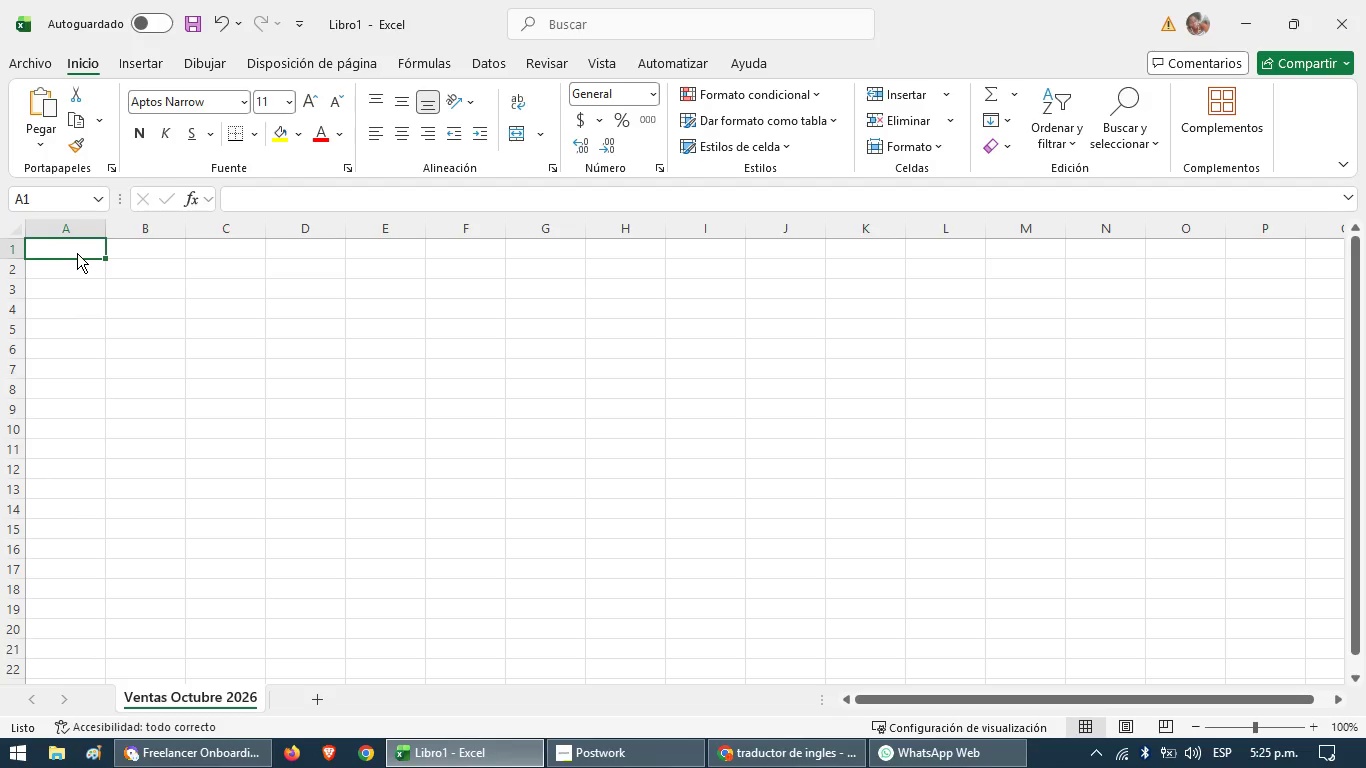 
type(d)
key(Backspace)
type(DATE)
 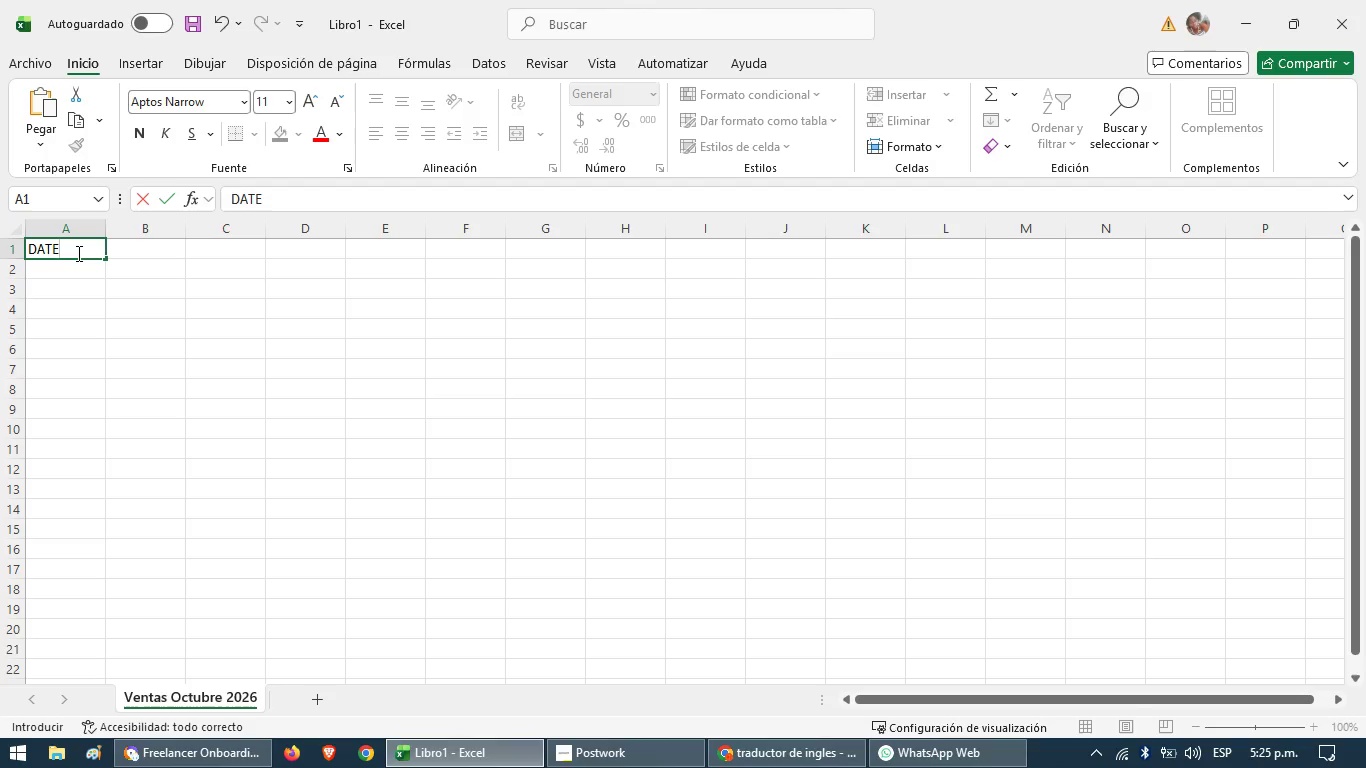 
key(ArrowRight)
 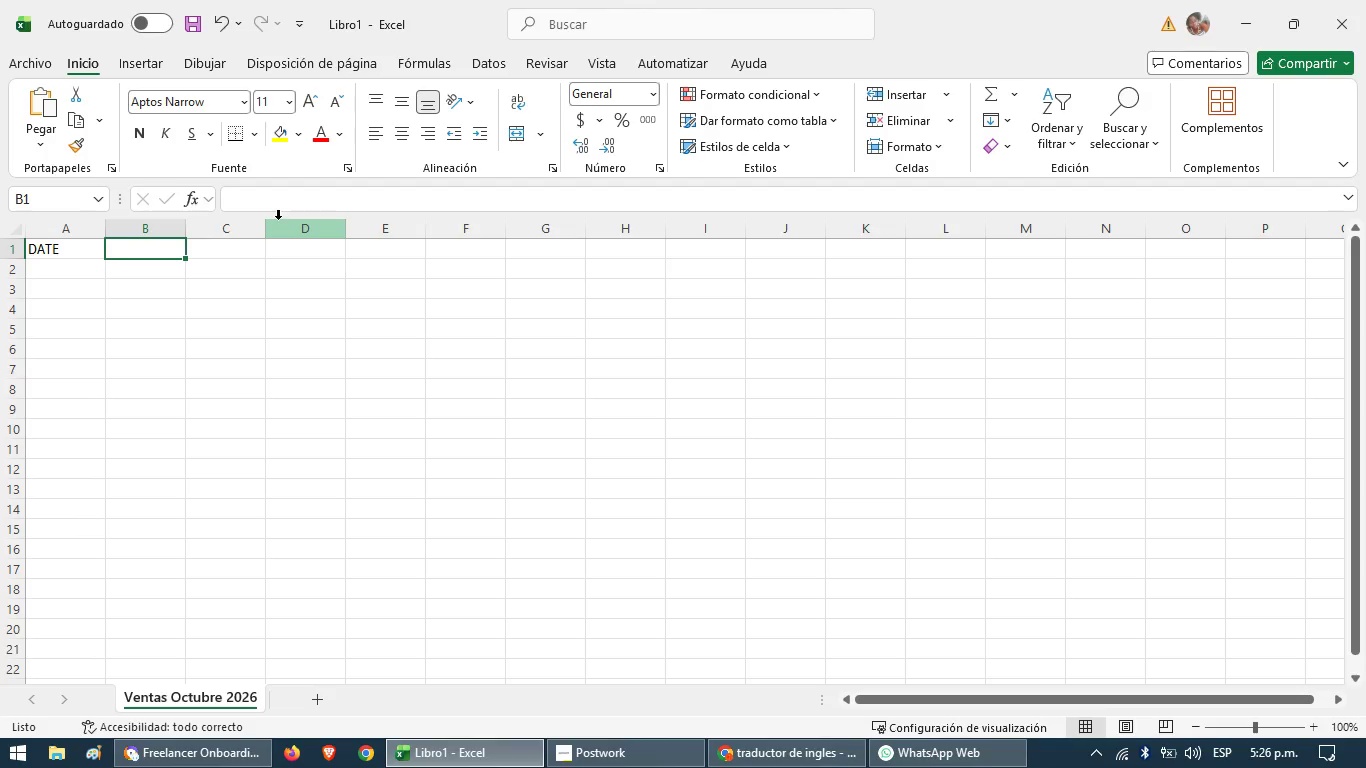 
wait(39.45)
 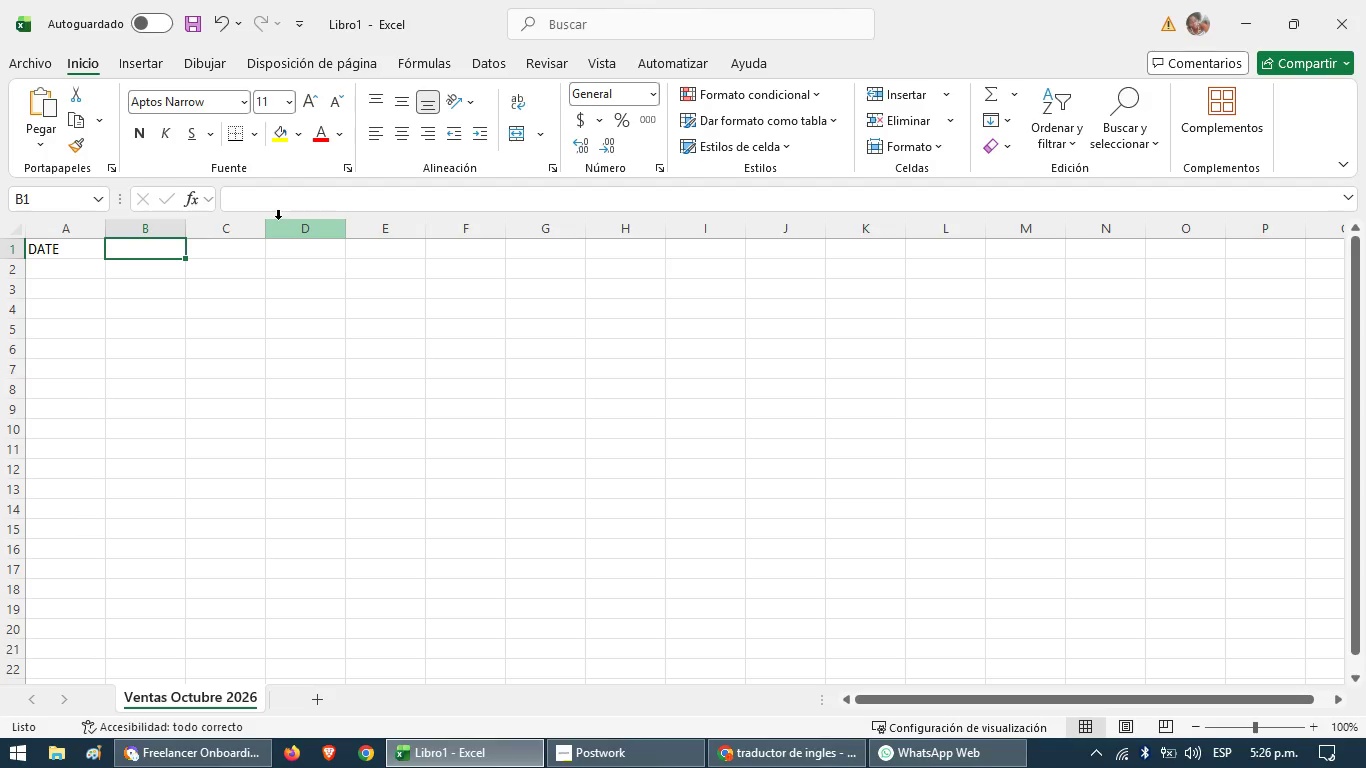 
type(CUSTOMER )
 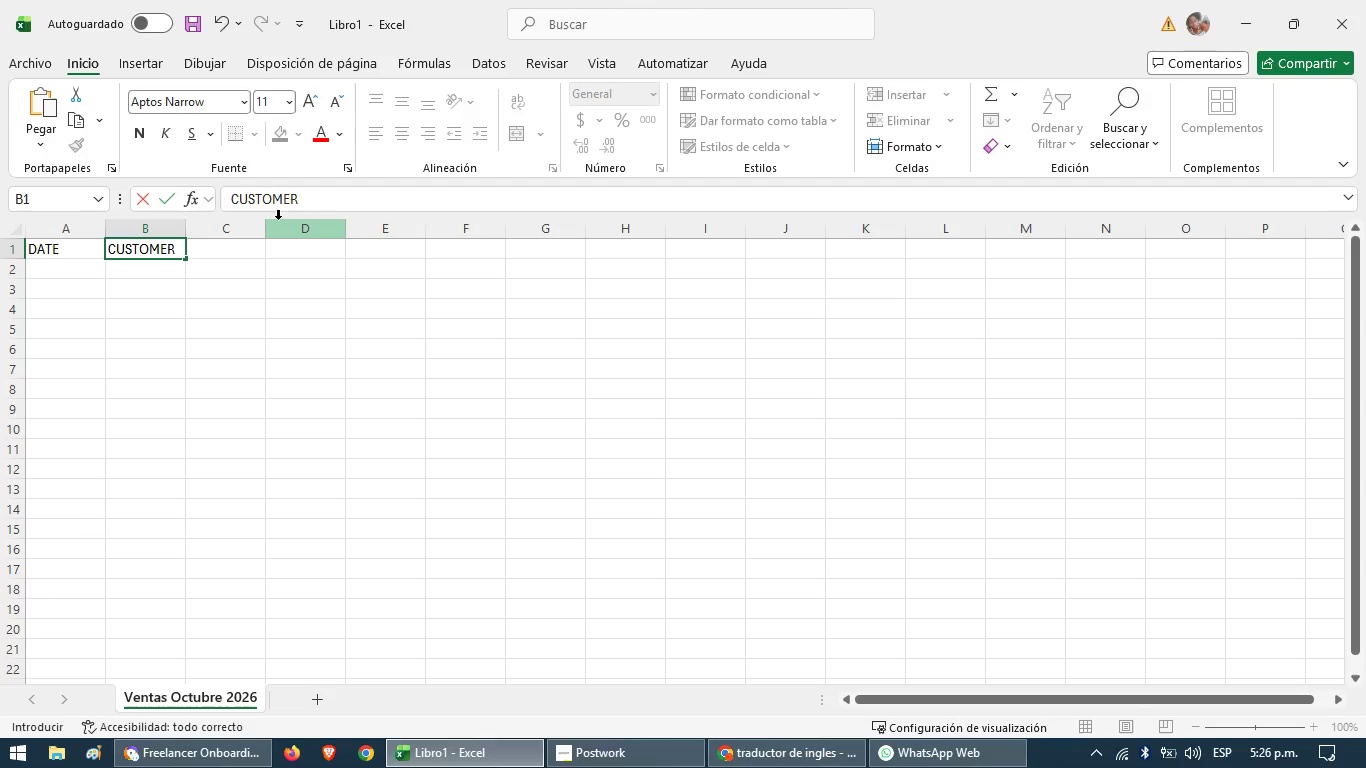 
wait(5.39)
 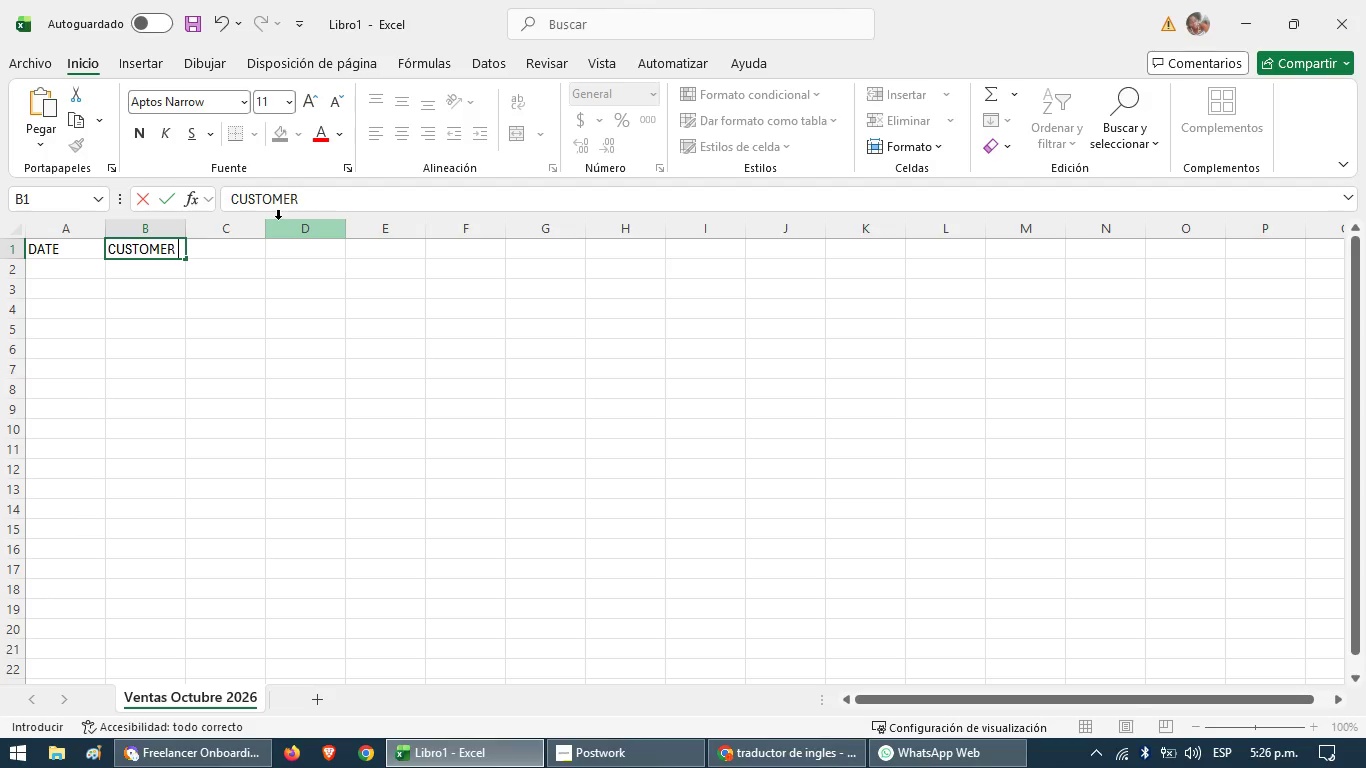 
type(NAME)
 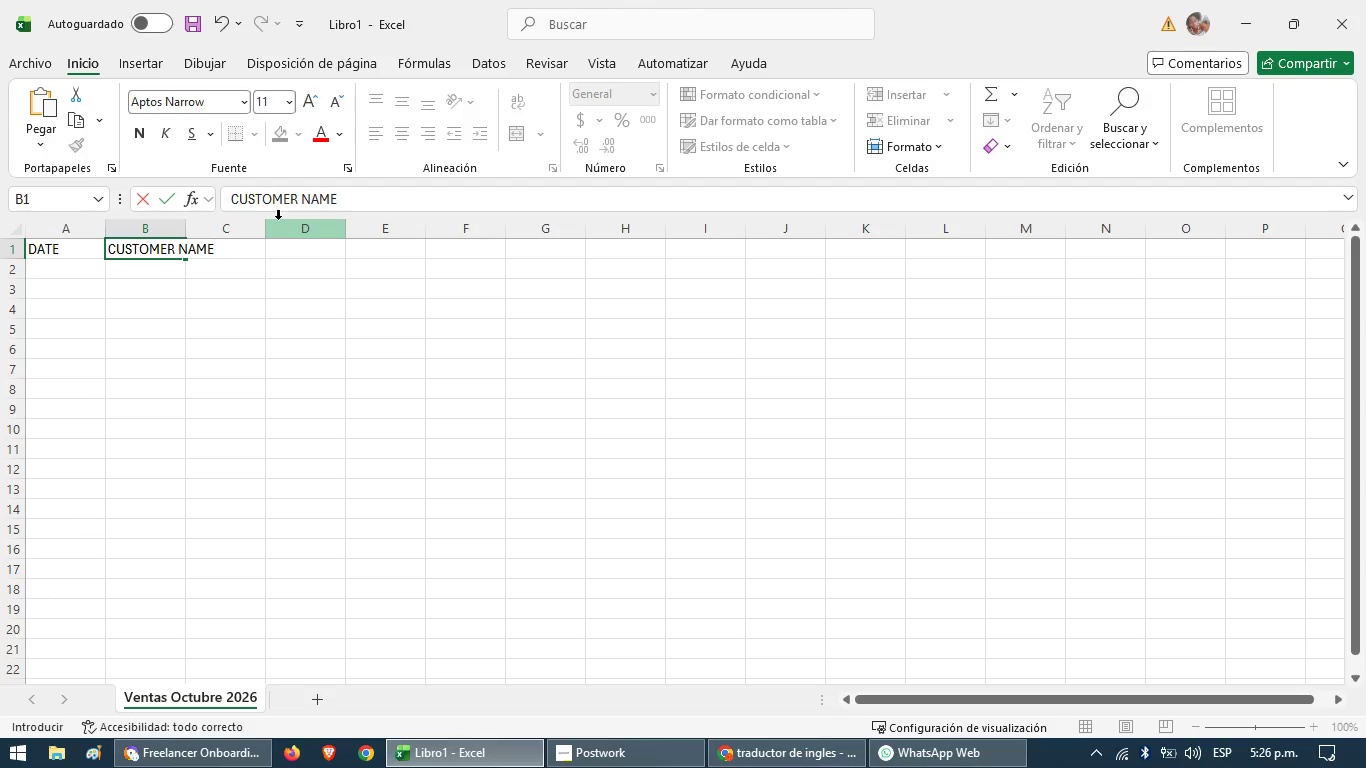 
key(ArrowRight)
 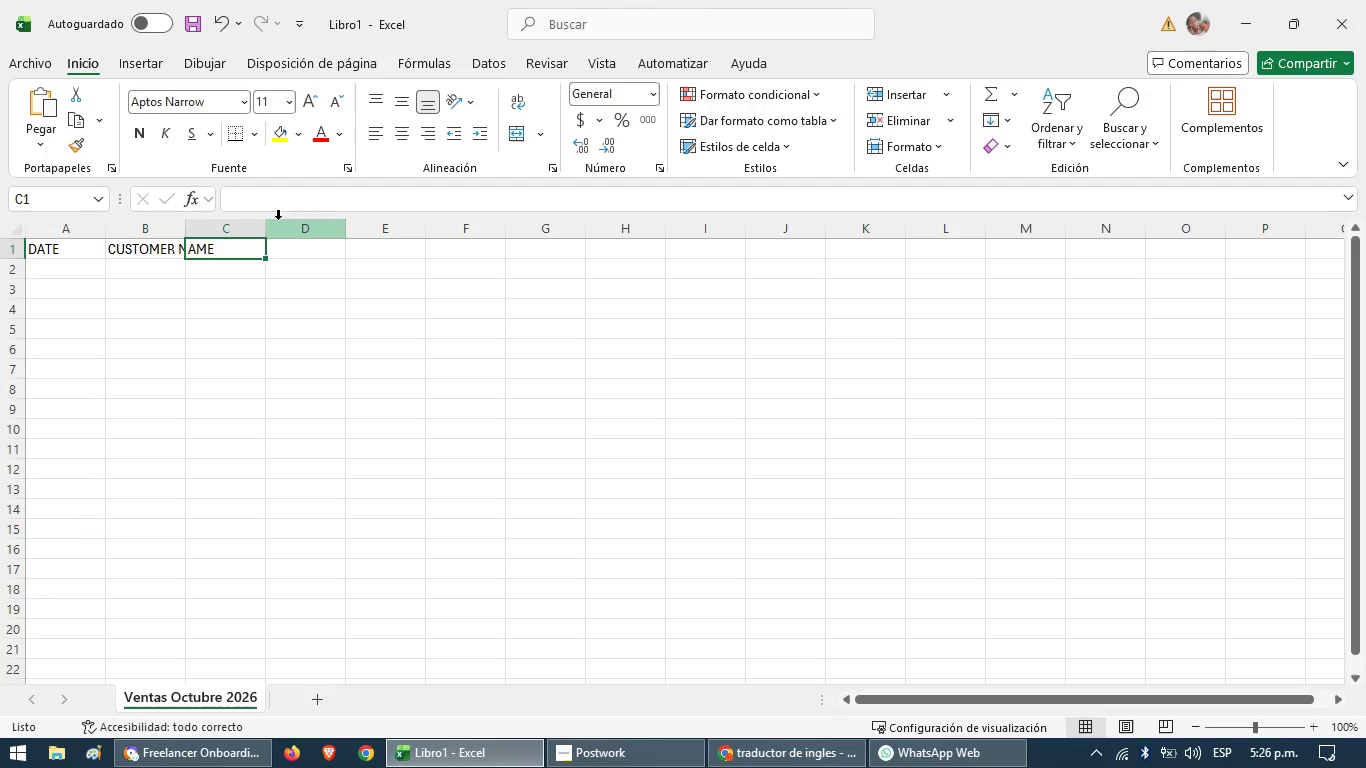 
type(PRODUCT NAME)
 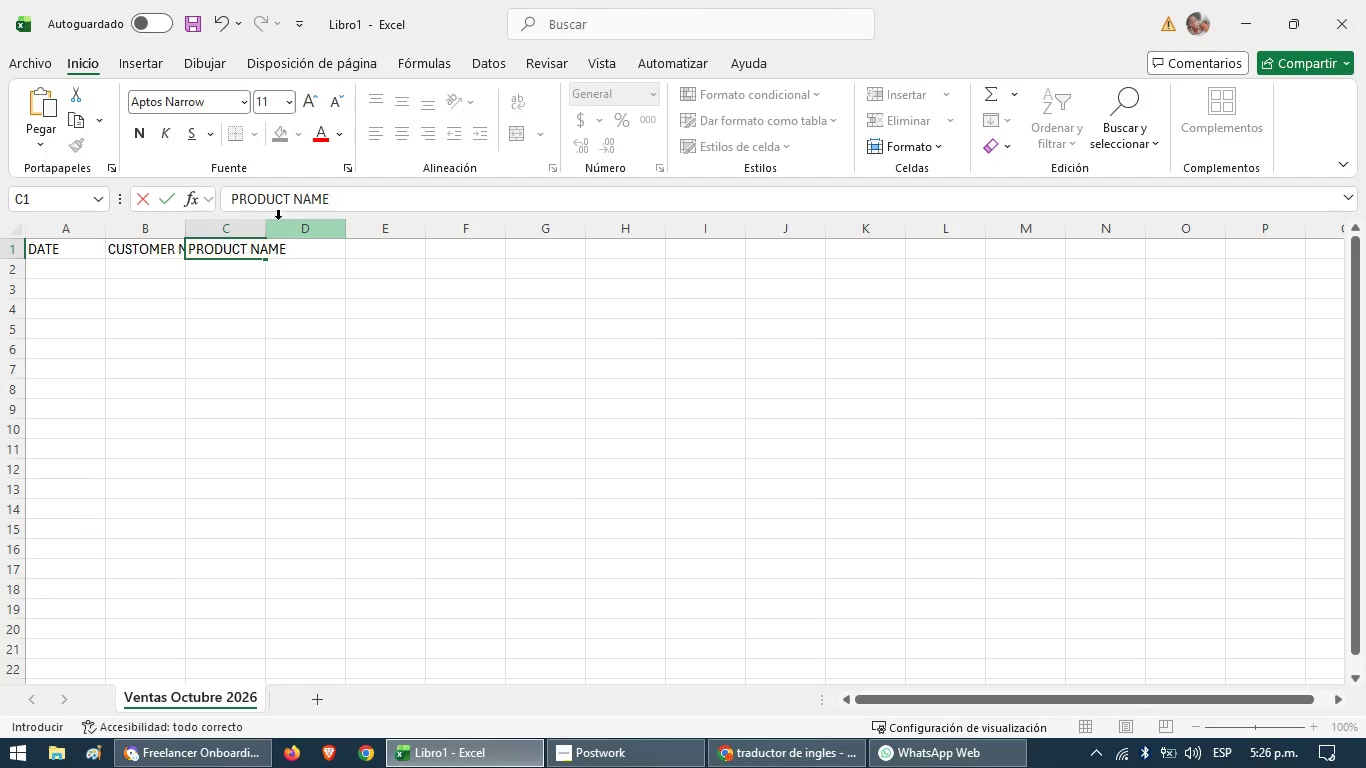 
key(ArrowRight)
 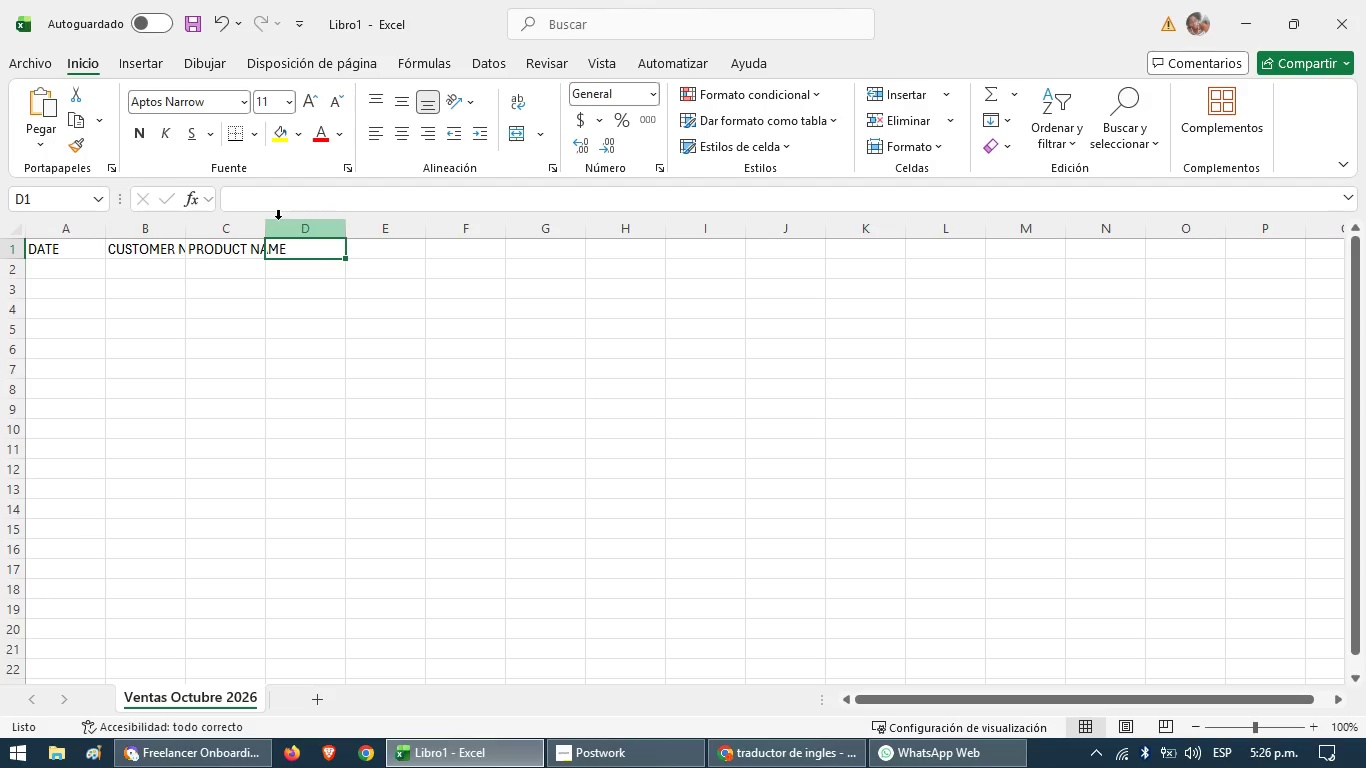 
type(QUE)
key(Backspace)
type(ANTUITY)
 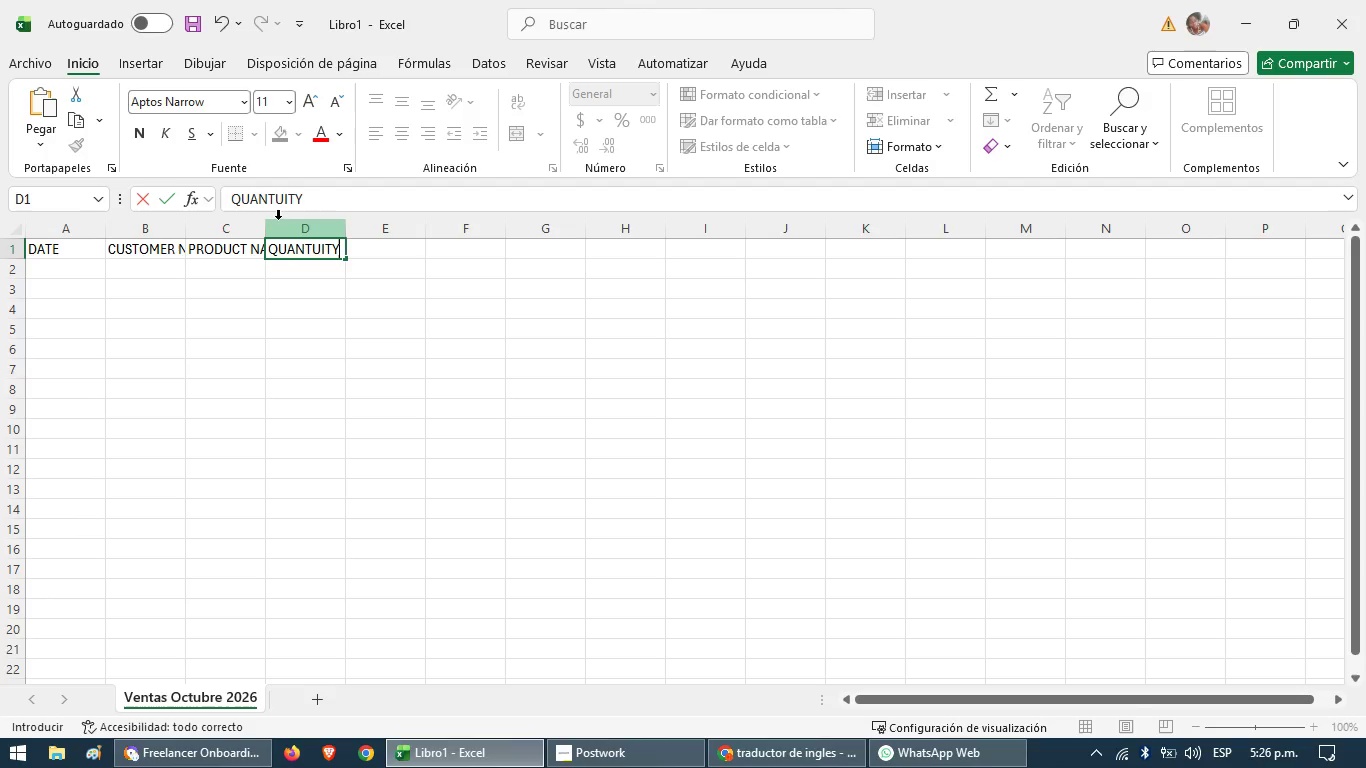 
wait(7.17)
 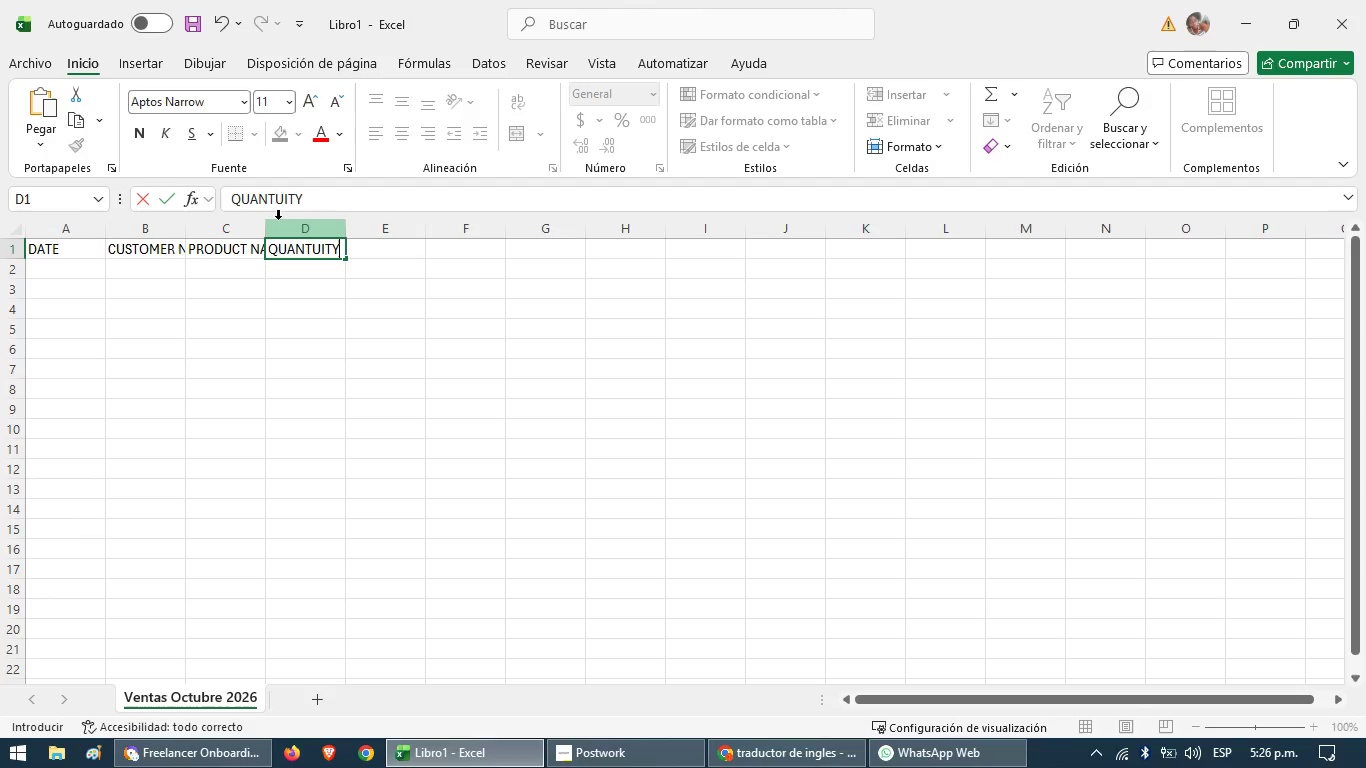 
key(ArrowRight)
 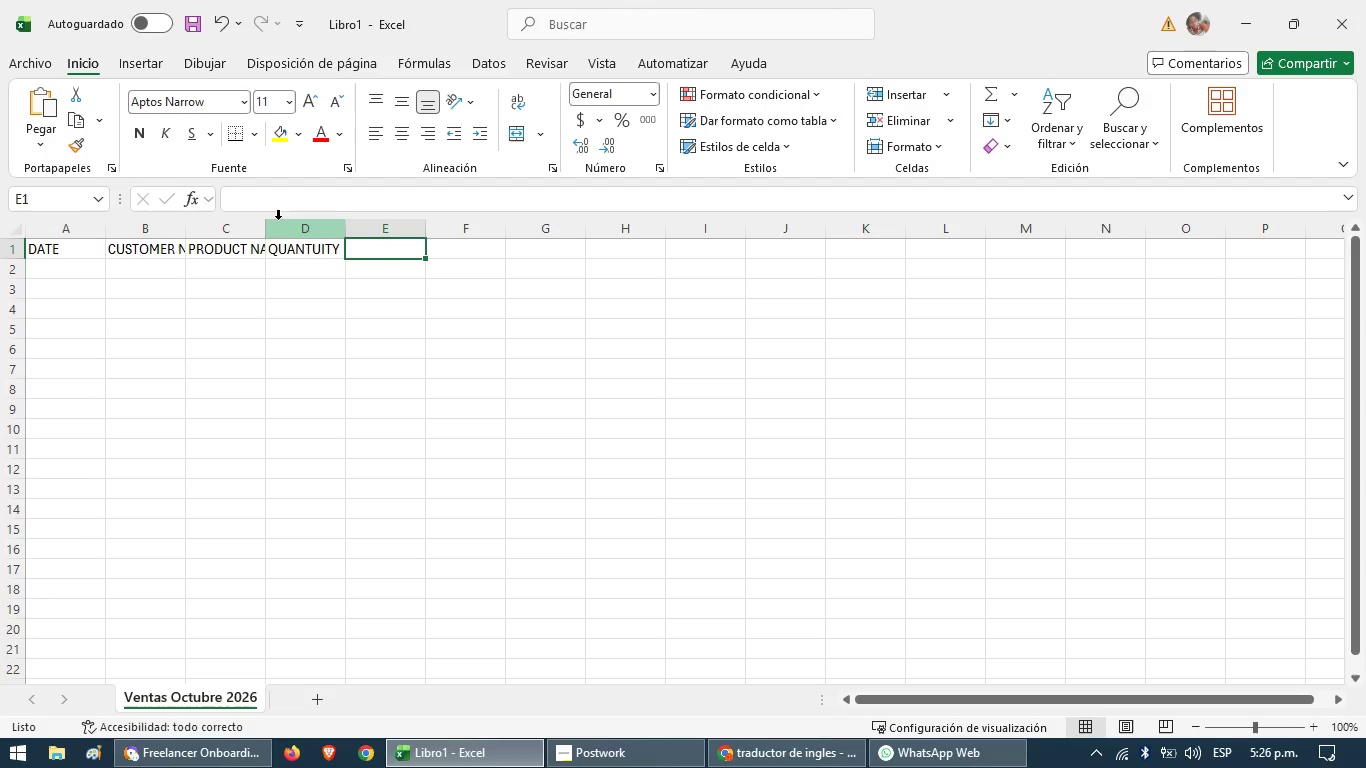 
type(UNIT PRICE)
 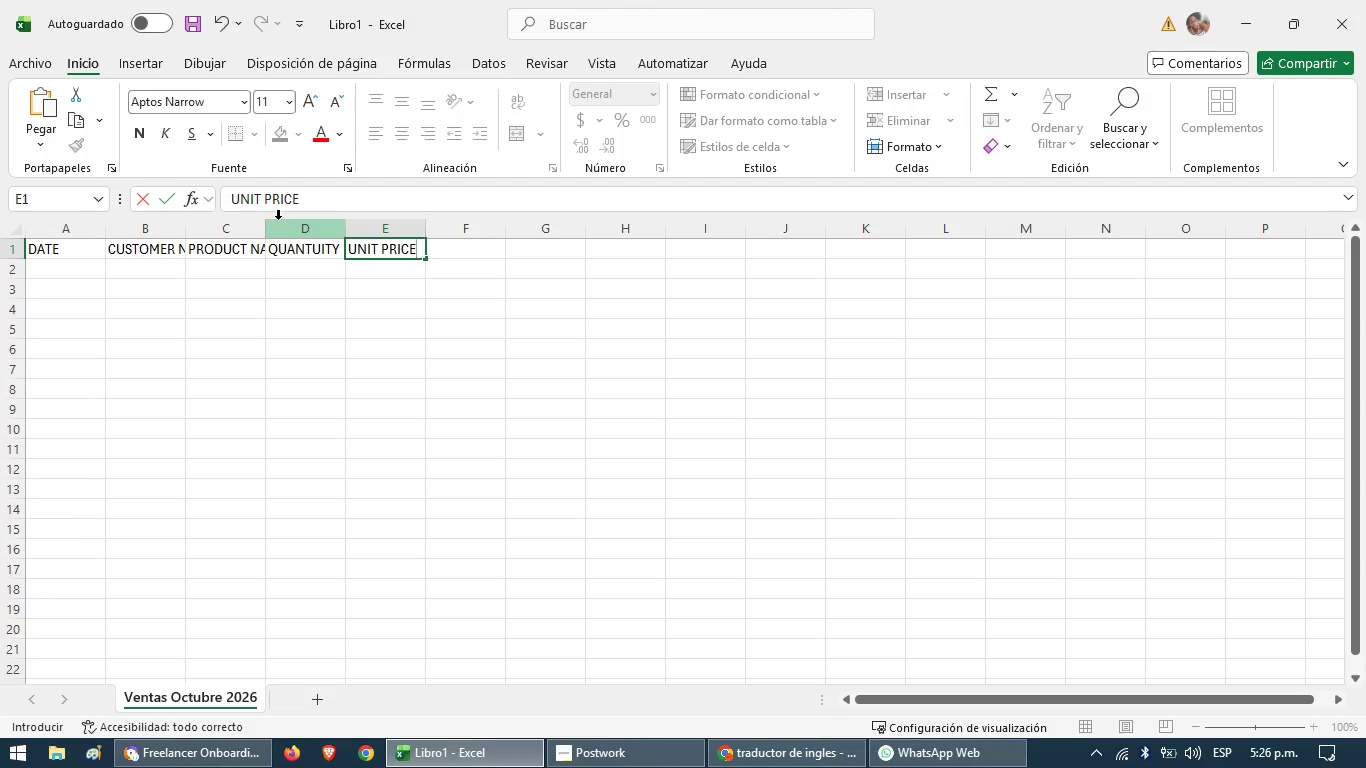 
key(ArrowRight)
 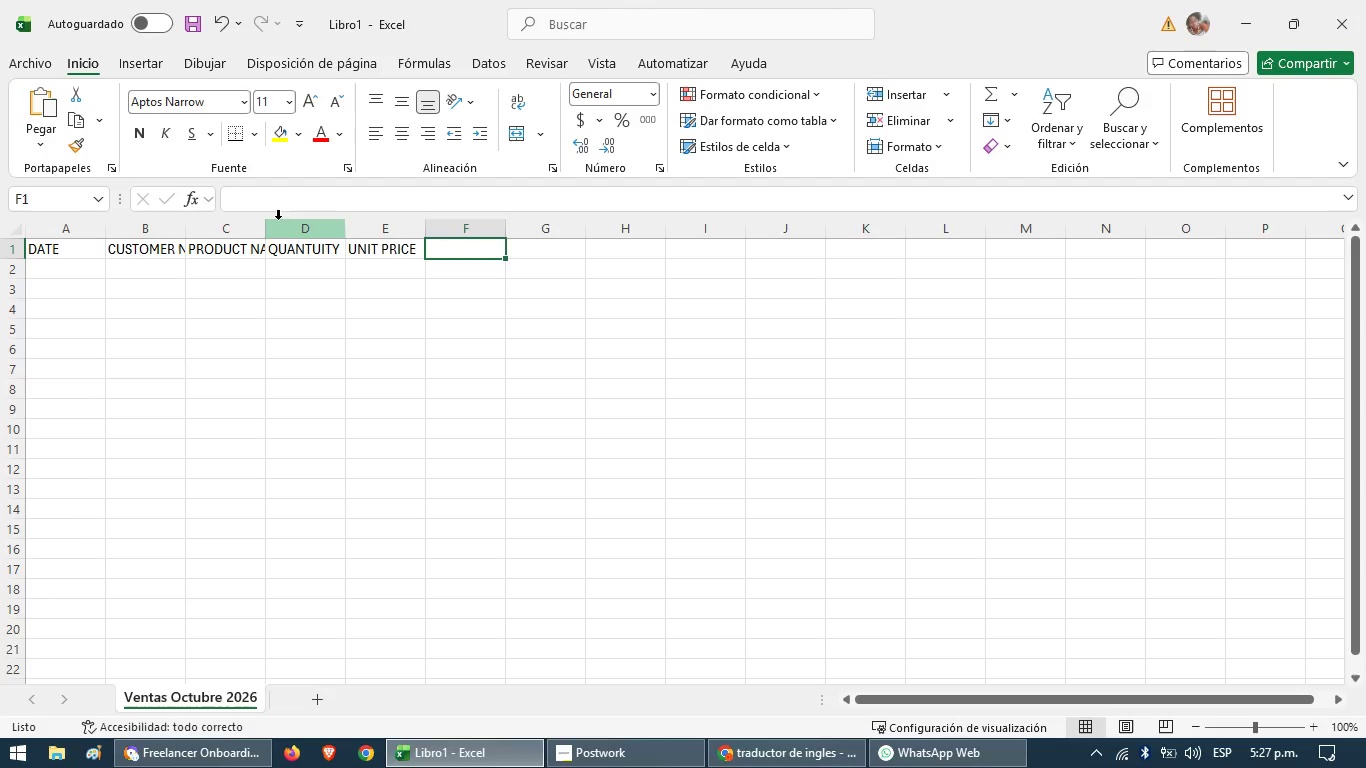 
wait(20.28)
 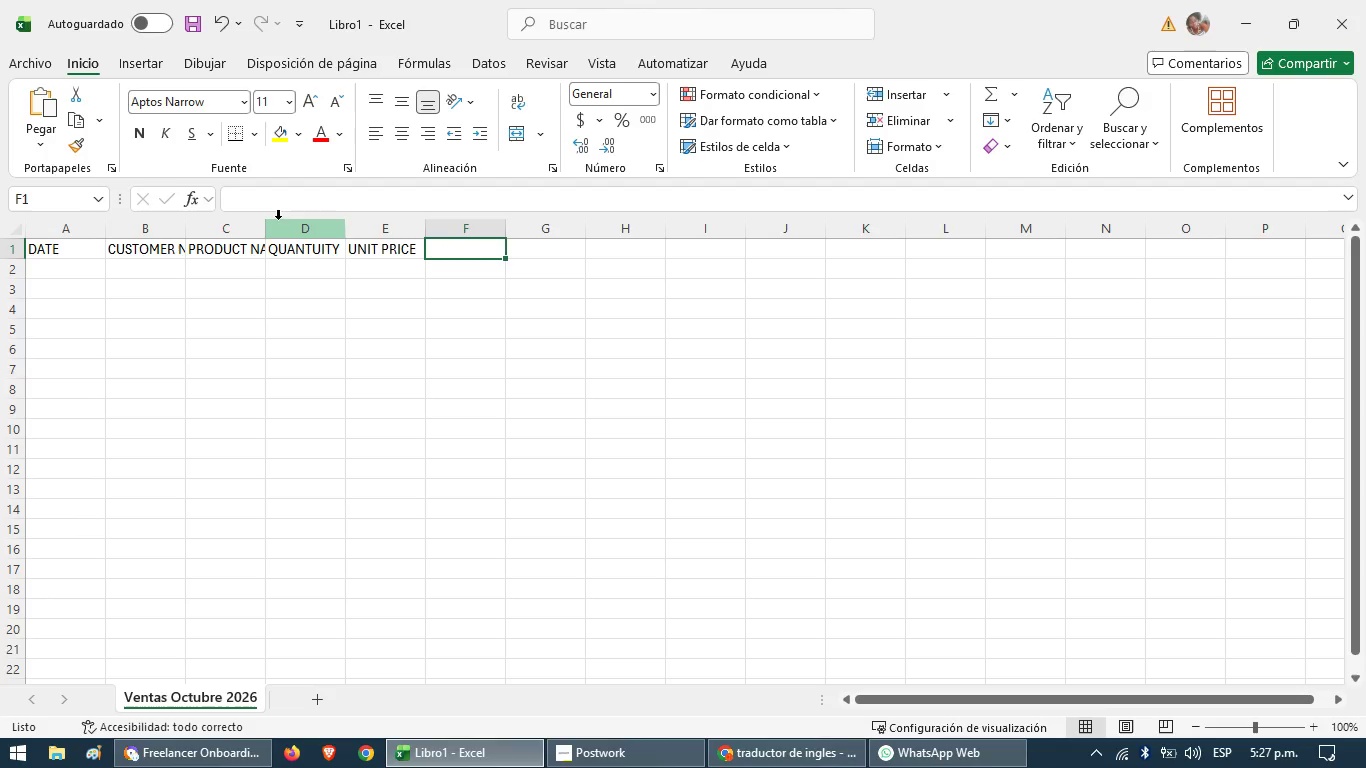 
type(SHIPPINGFREE)
key(Backspace)
key(Backspace)
key(Backspace)
key(Backspace)
type( FREE)
 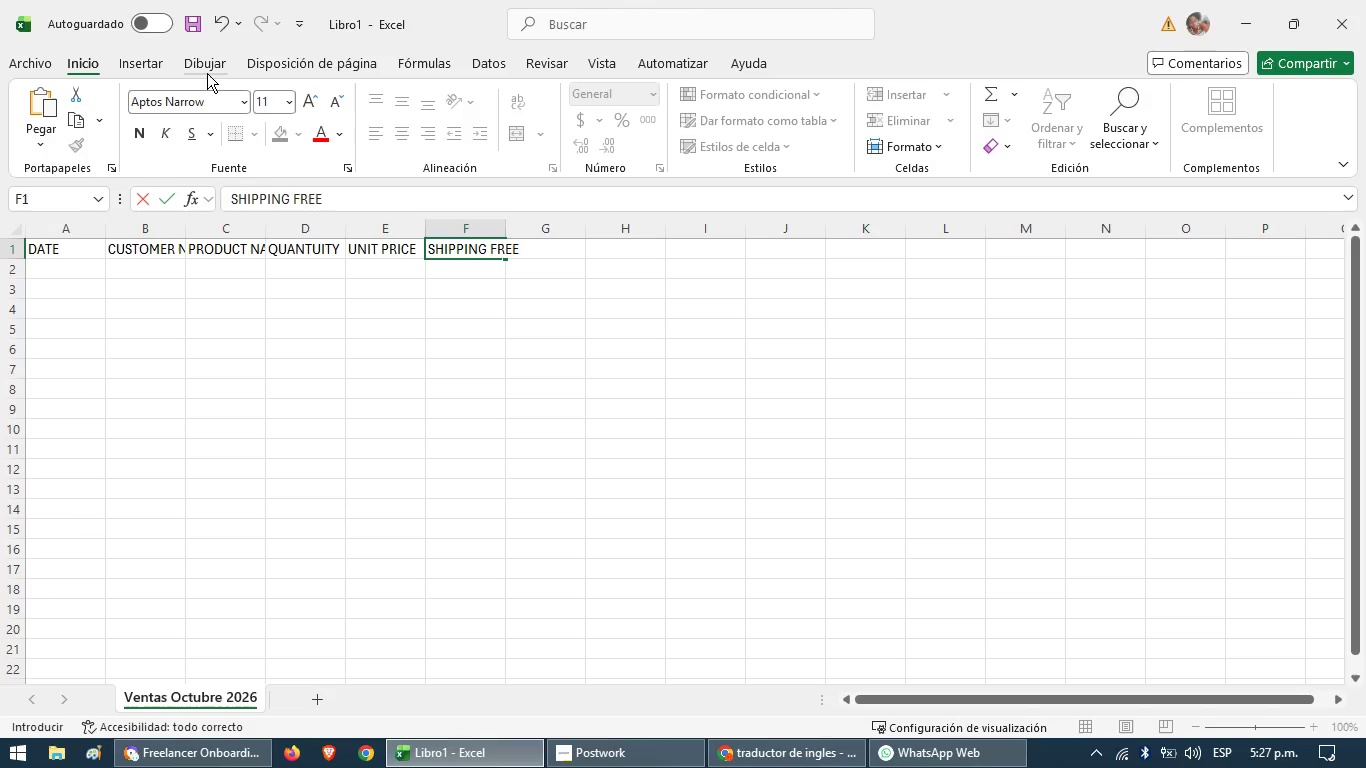 
left_click([308, 388])
 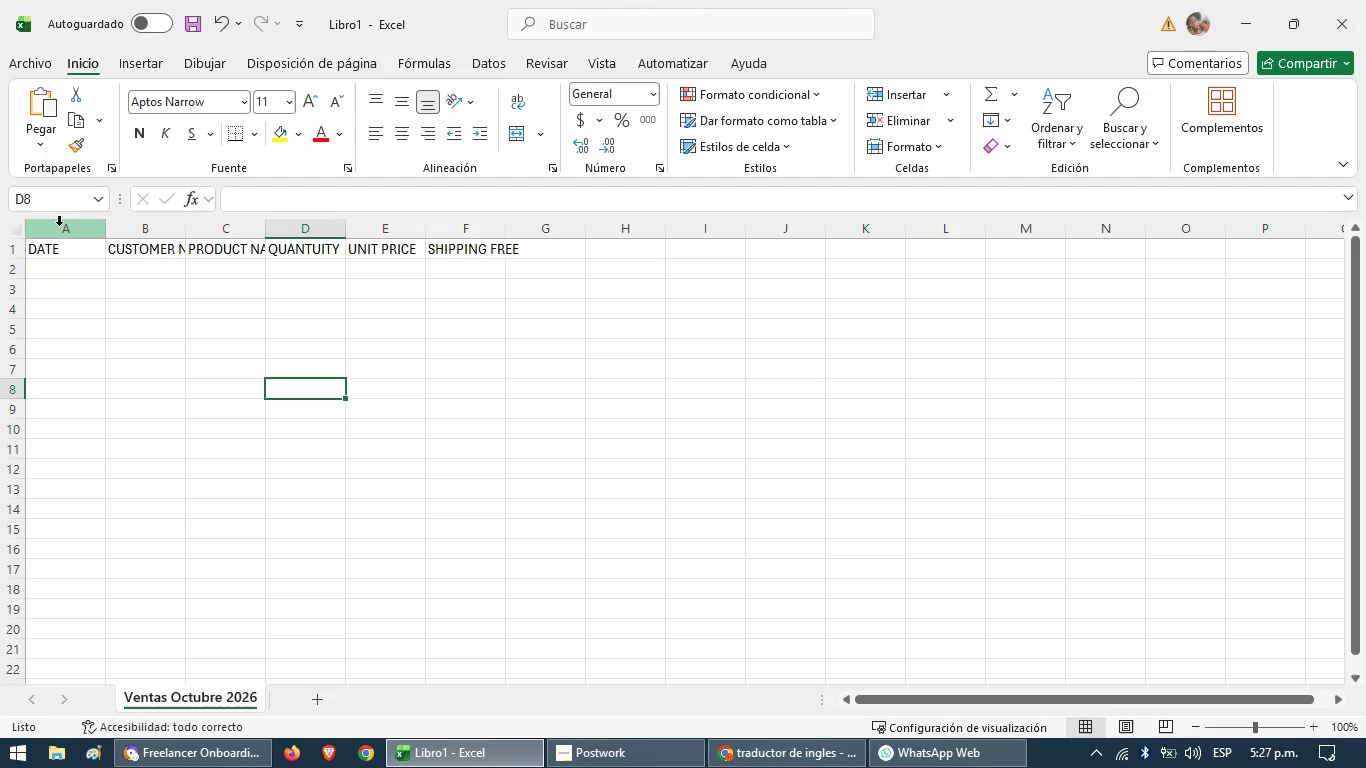 
left_click_drag(start_coordinate=[60, 230], to_coordinate=[503, 236])
 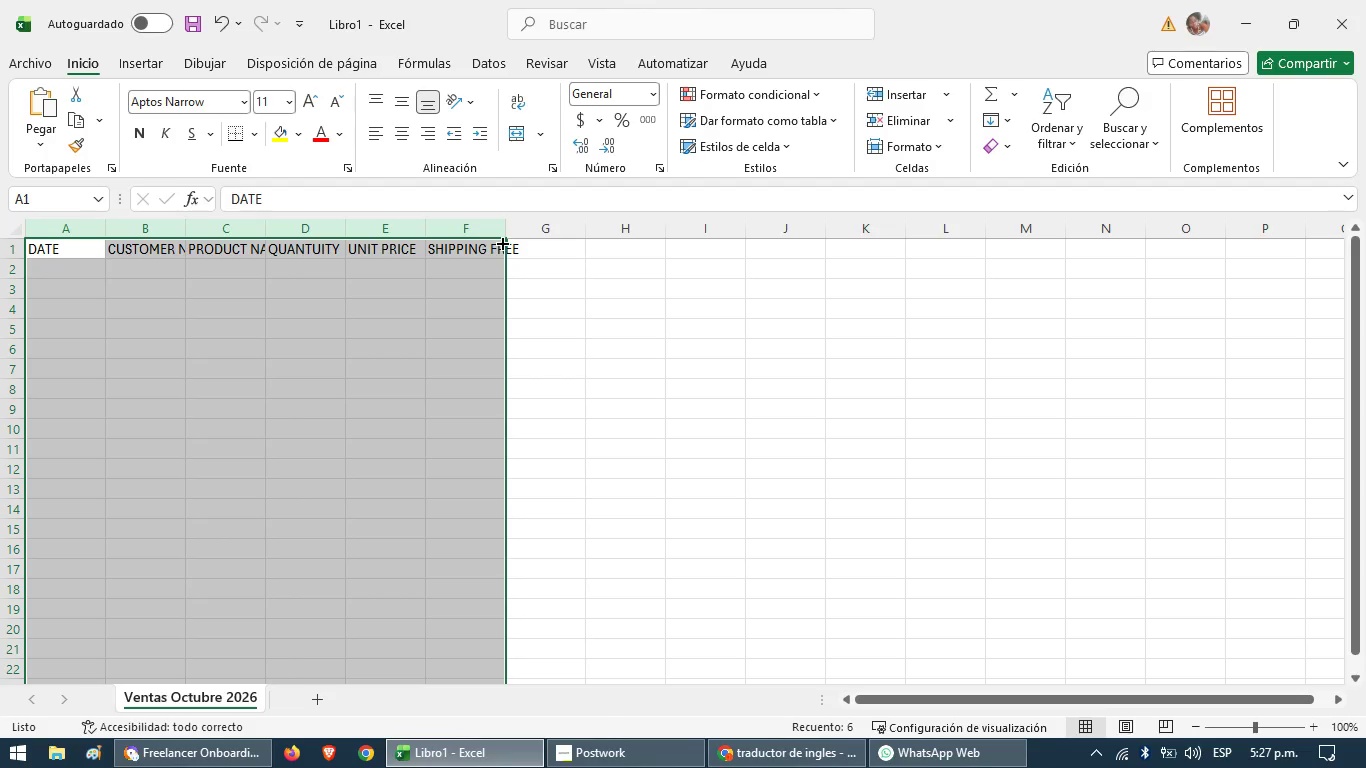 
left_click([506, 239])
 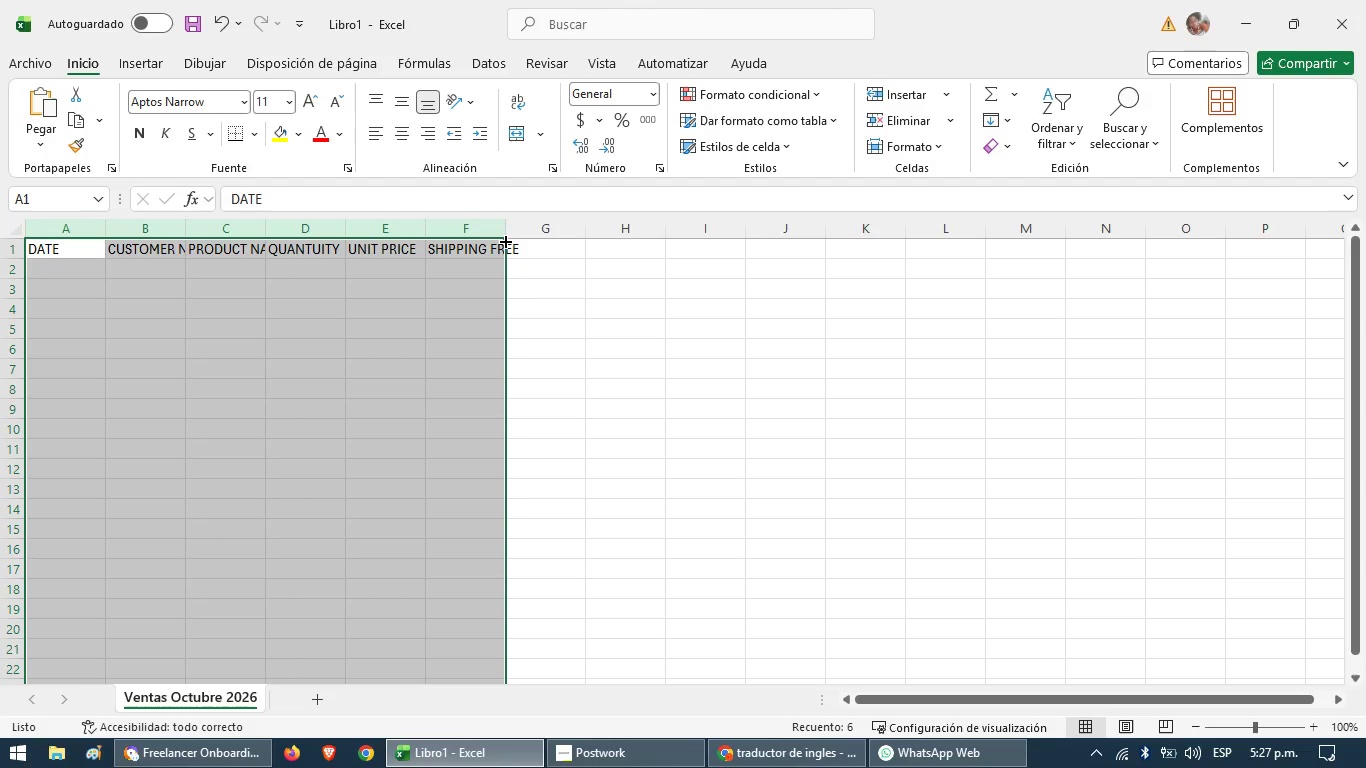 
left_click([504, 240])
 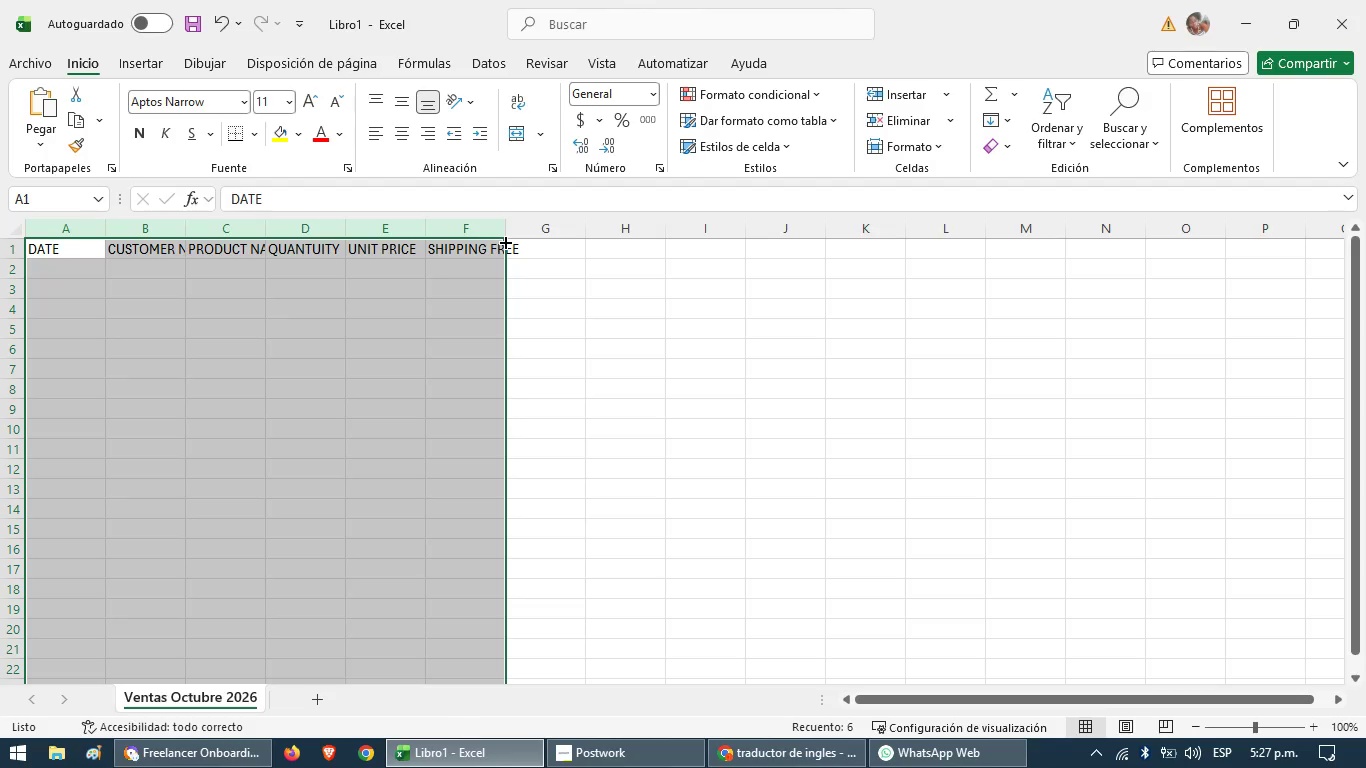 
right_click([504, 240])
 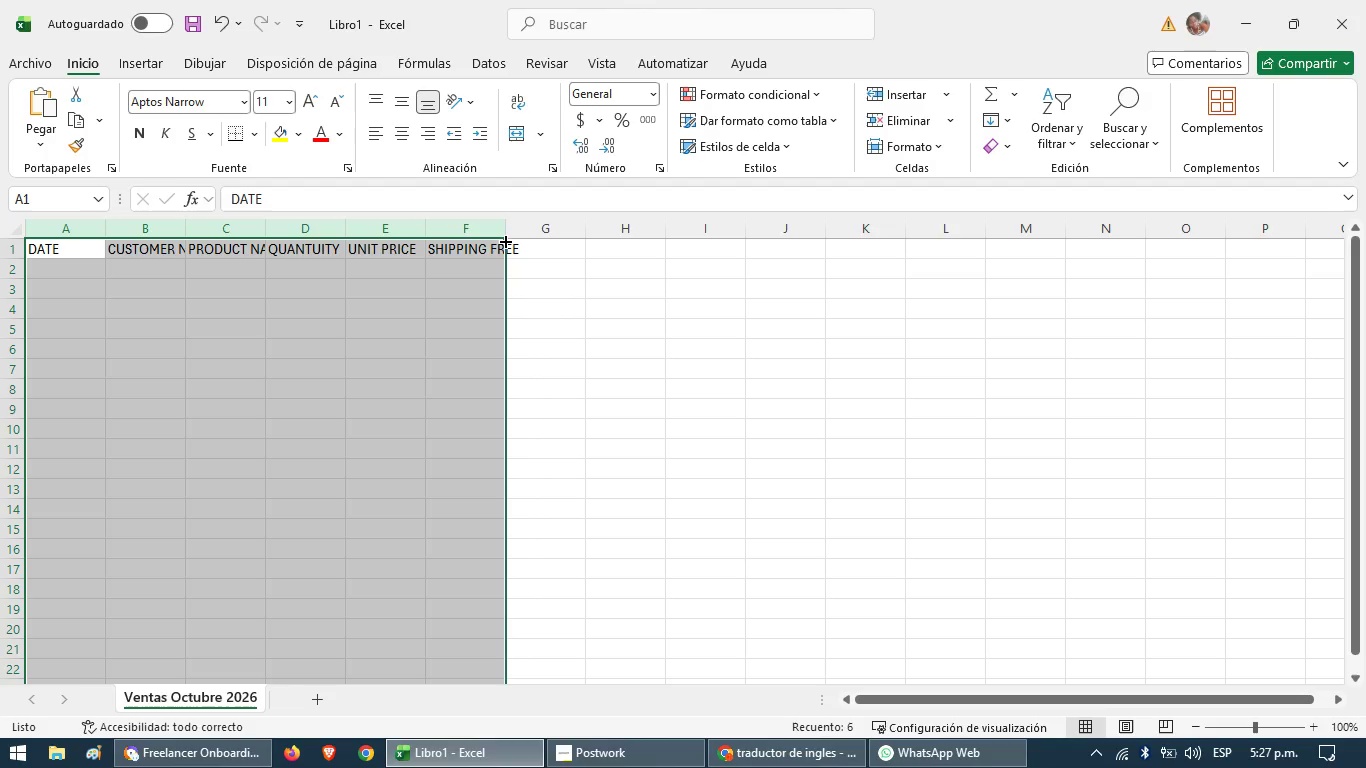 
double_click([504, 240])
 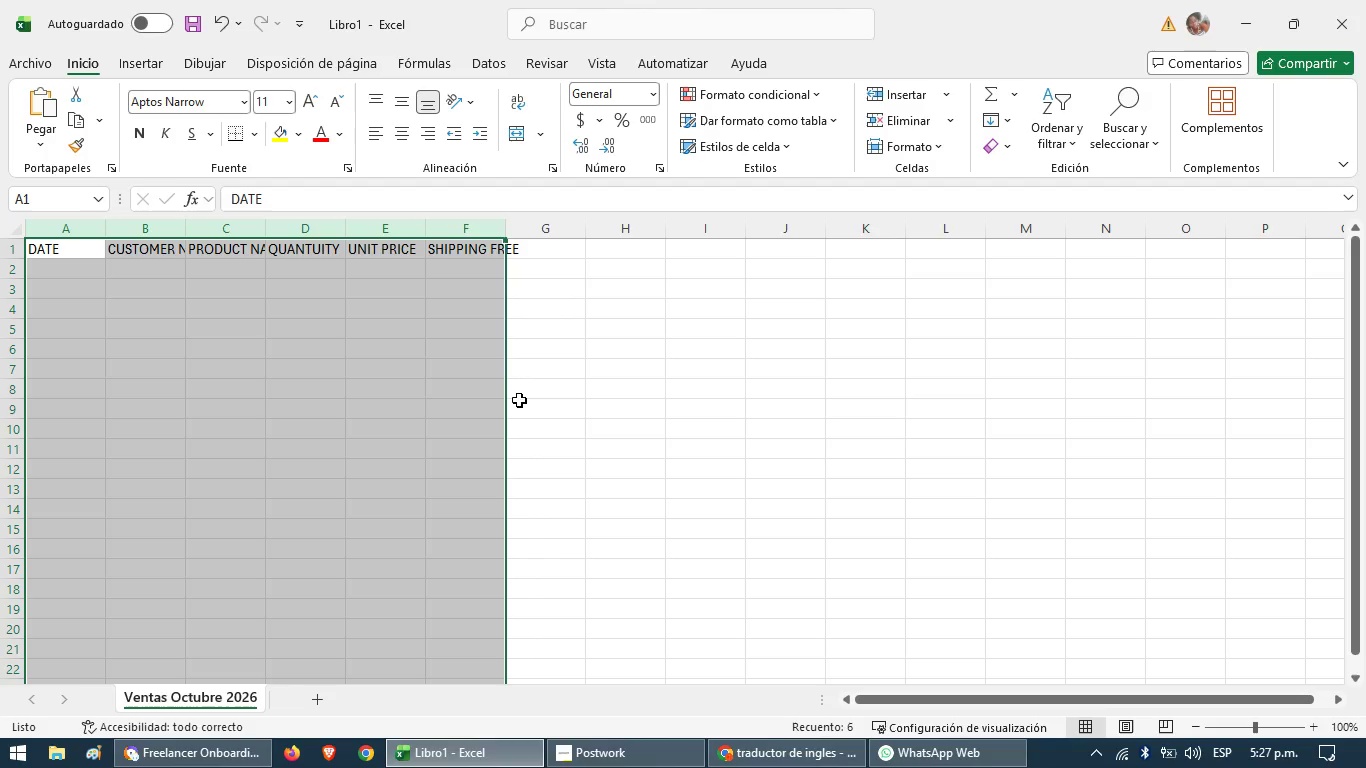 
scroll: coordinate [526, 406], scroll_direction: down, amount: 3.0
 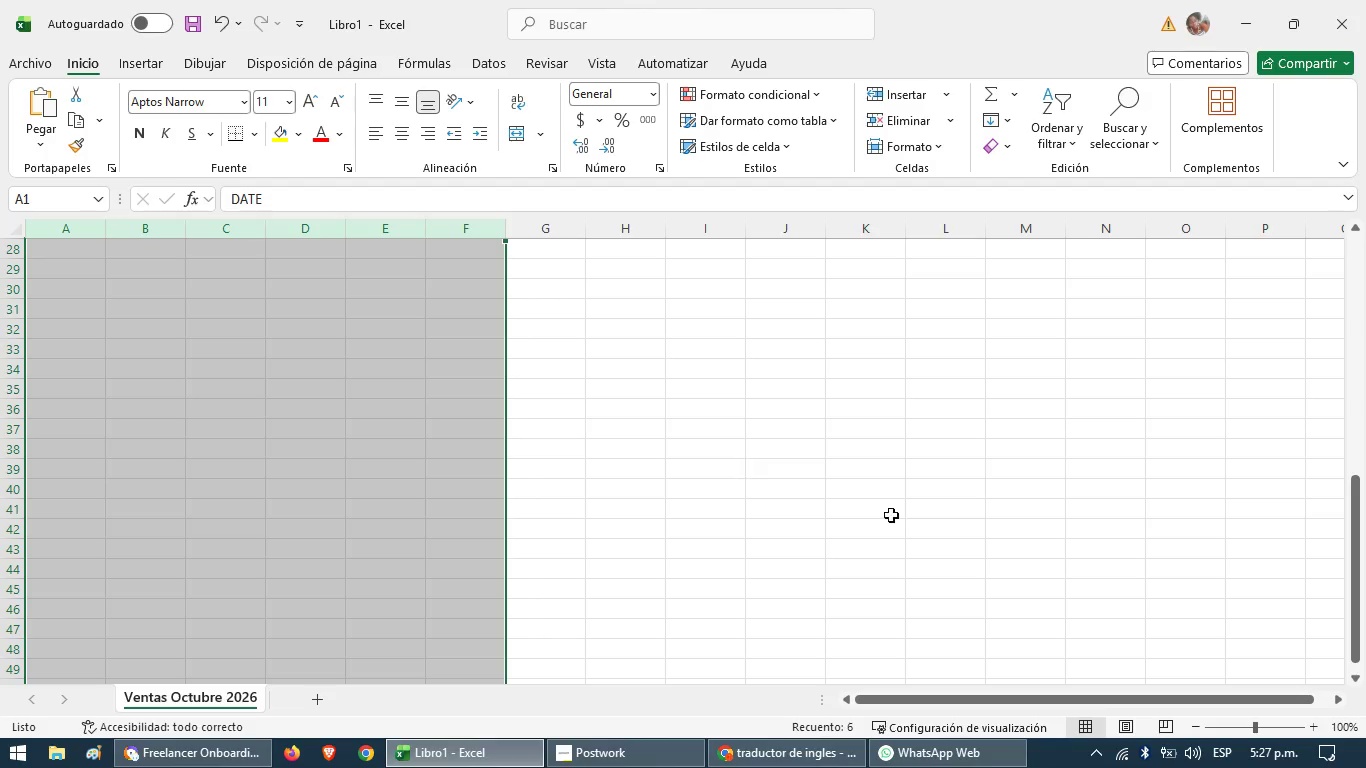 
left_click([891, 515])
 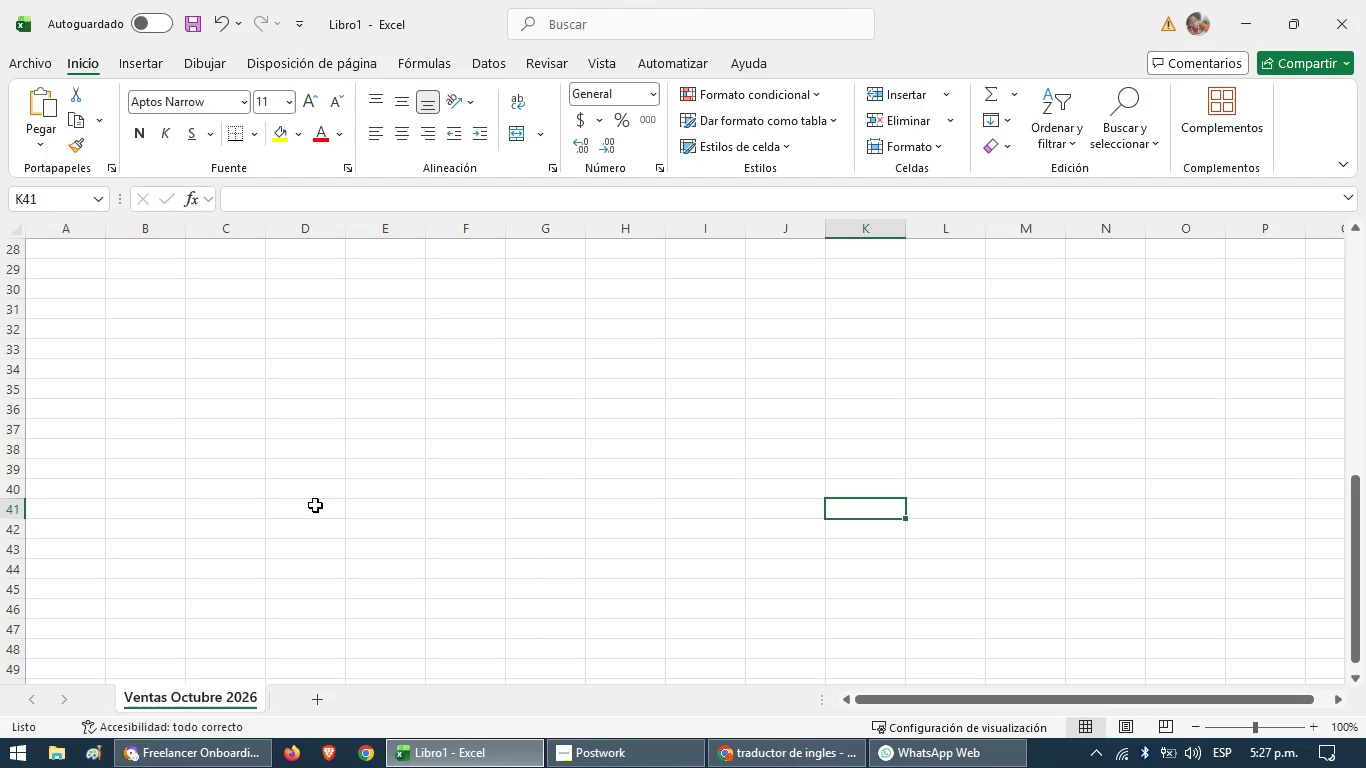 
scroll: coordinate [311, 505], scroll_direction: up, amount: 3.0
 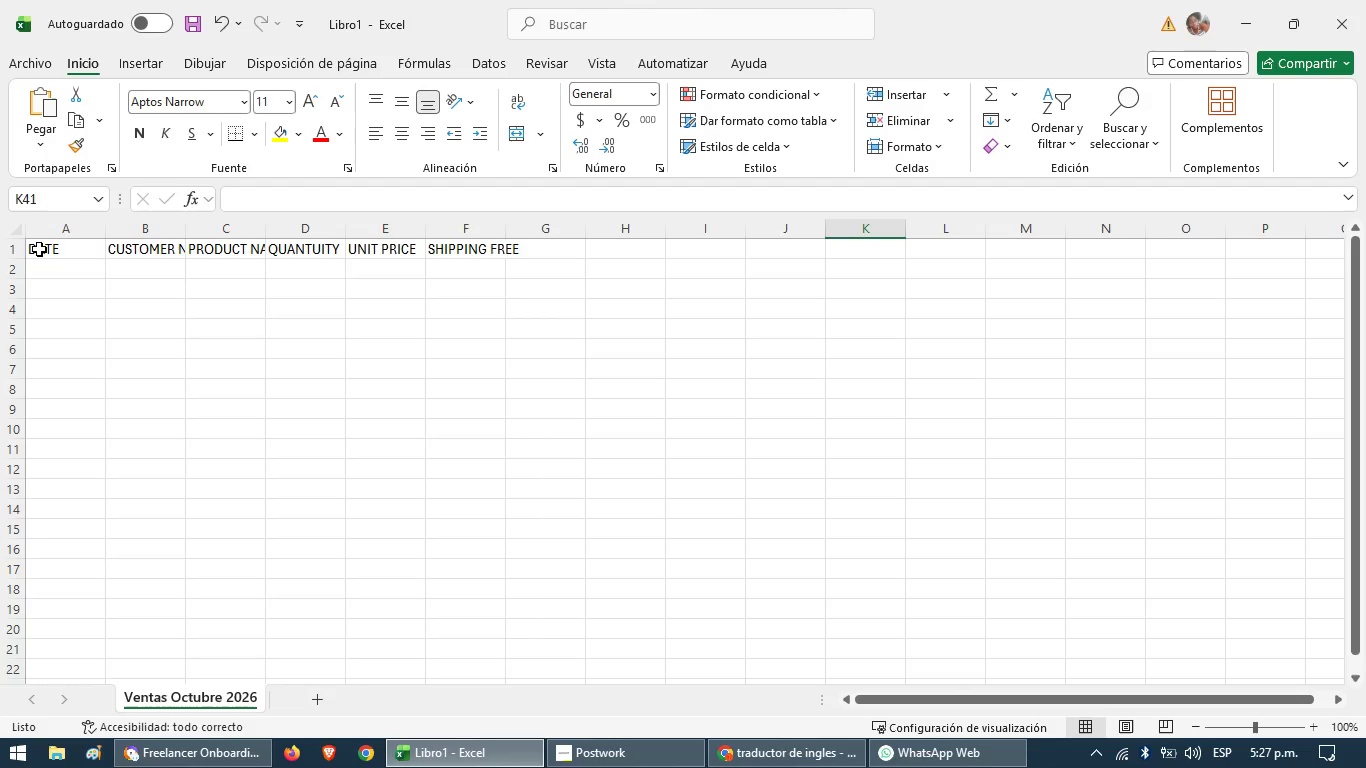 
left_click_drag(start_coordinate=[39, 248], to_coordinate=[463, 644])
 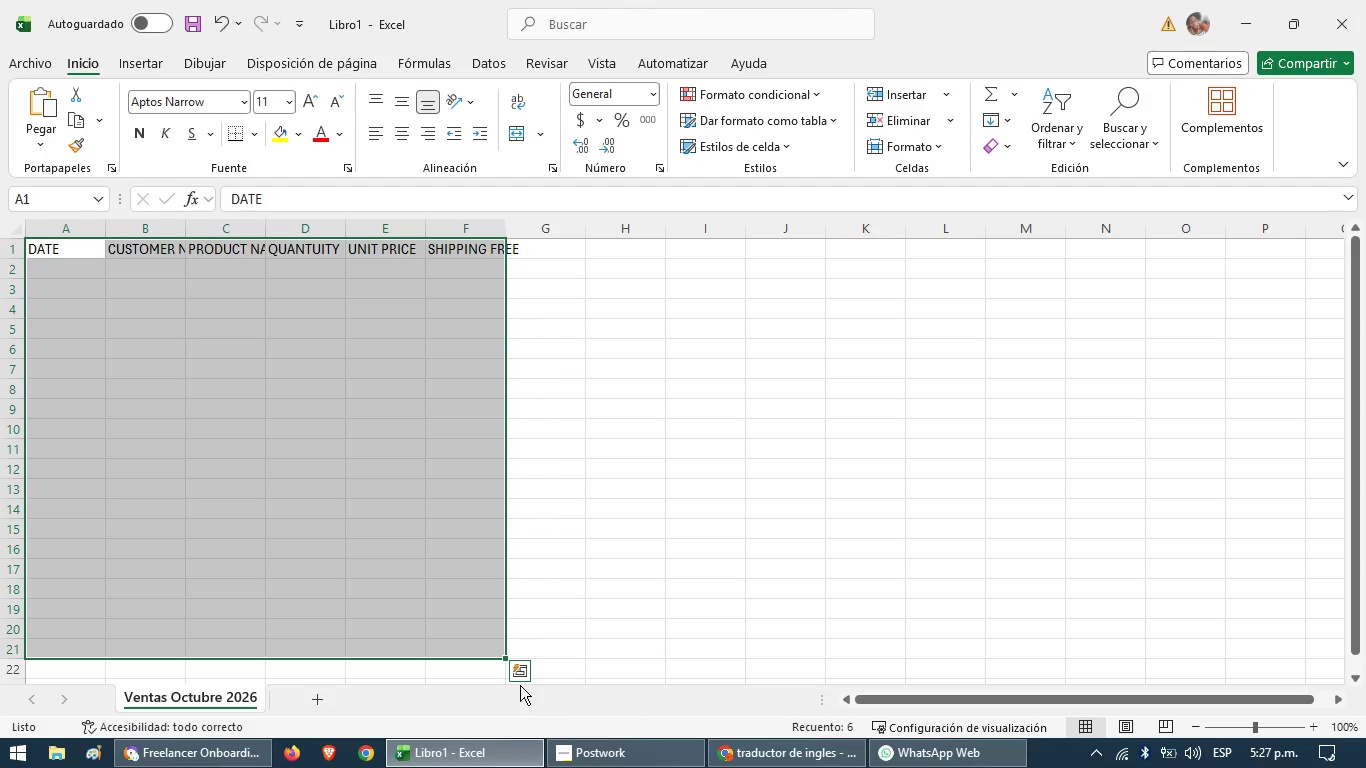 
left_click([520, 670])
 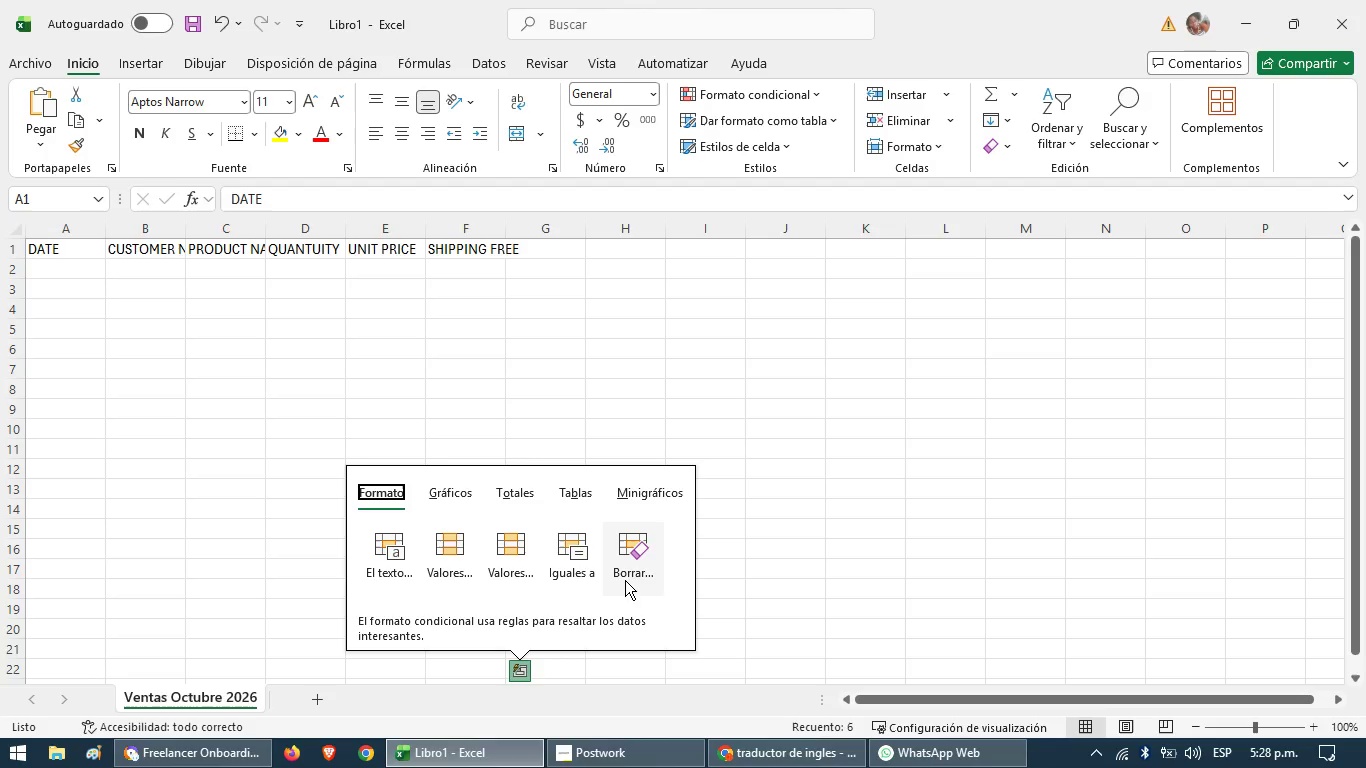 
wait(40.17)
 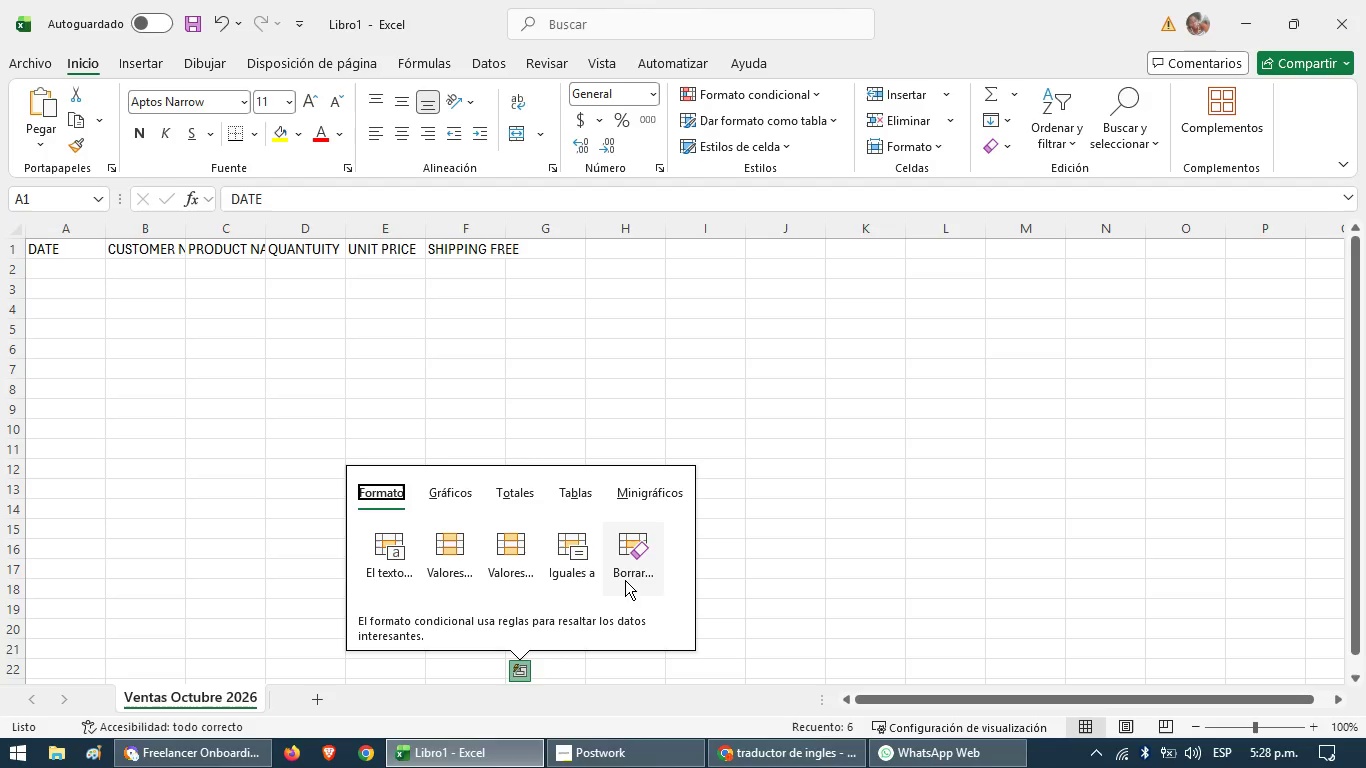 
left_click([568, 676])
 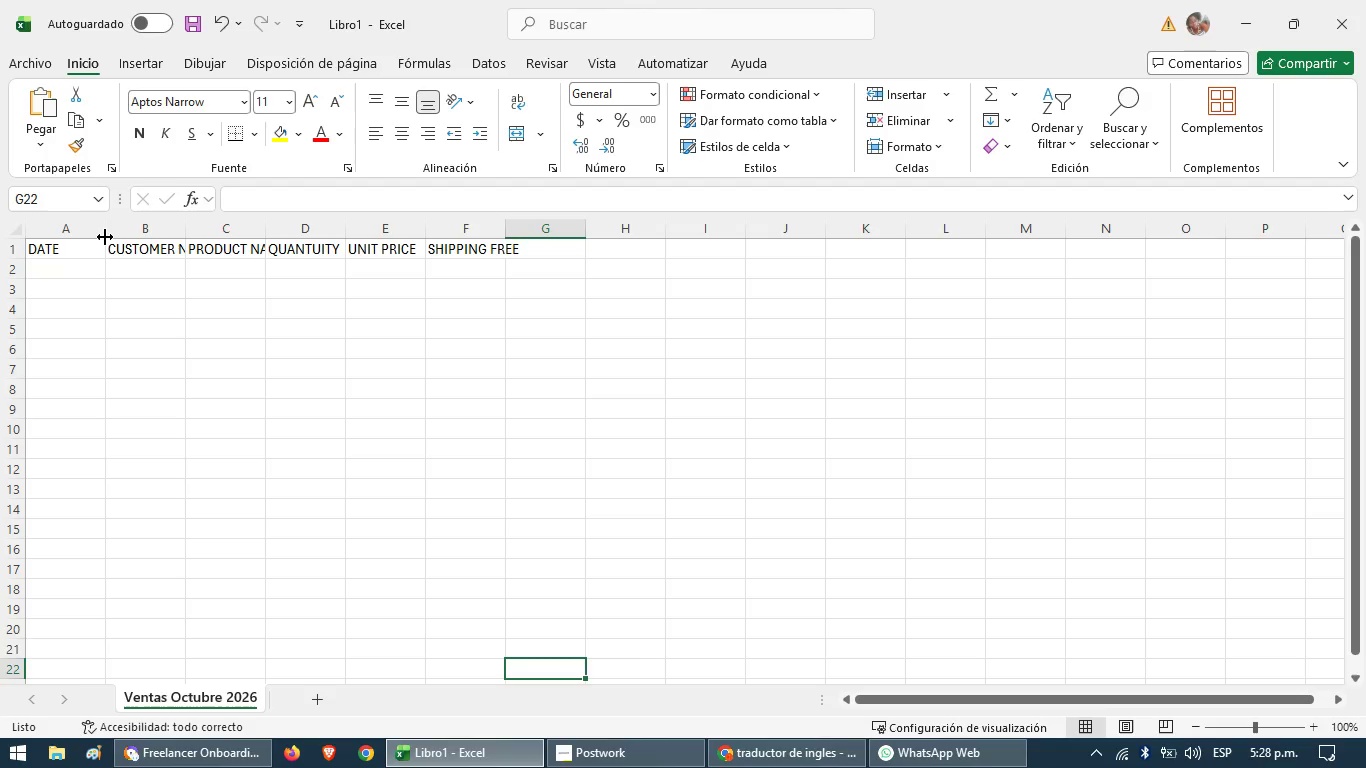 
left_click([105, 237])
 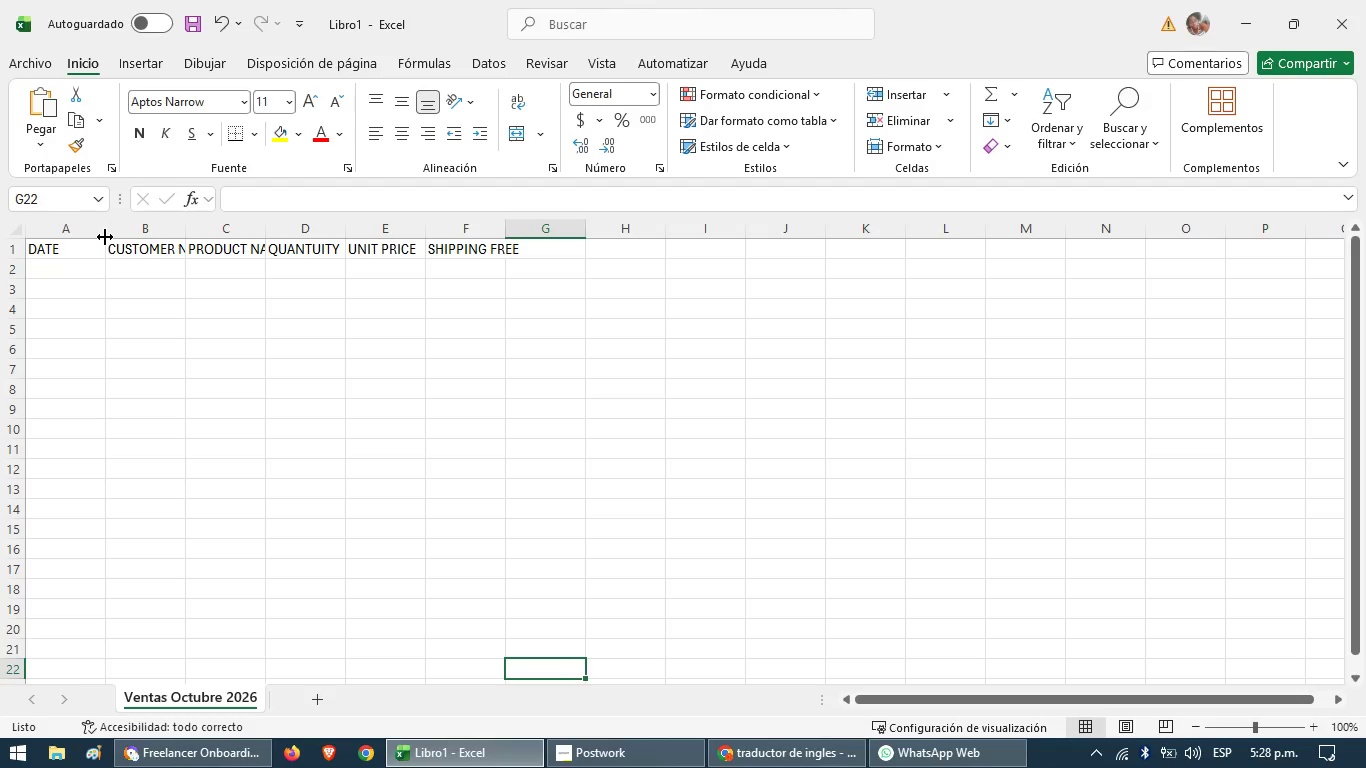 
double_click([105, 237])
 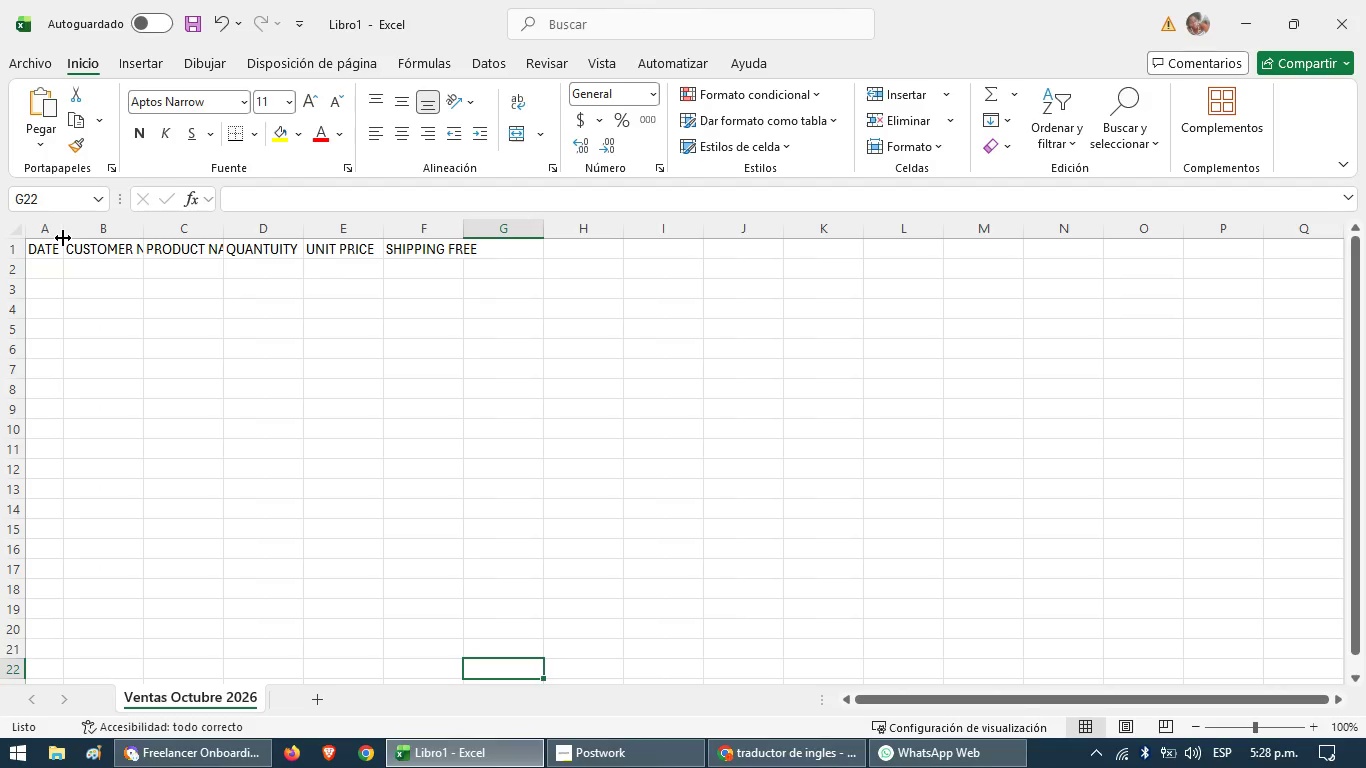 
left_click([62, 237])
 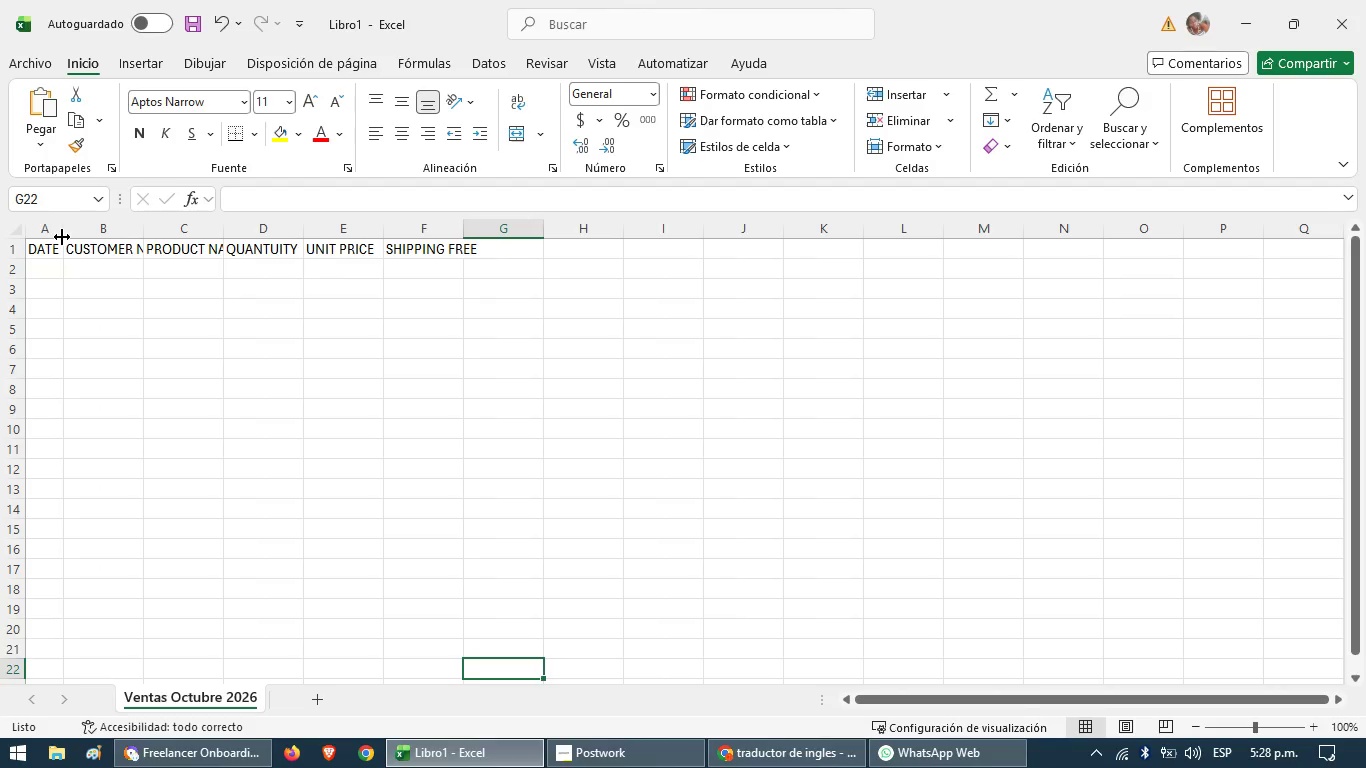 
left_click_drag(start_coordinate=[62, 237], to_coordinate=[70, 235])
 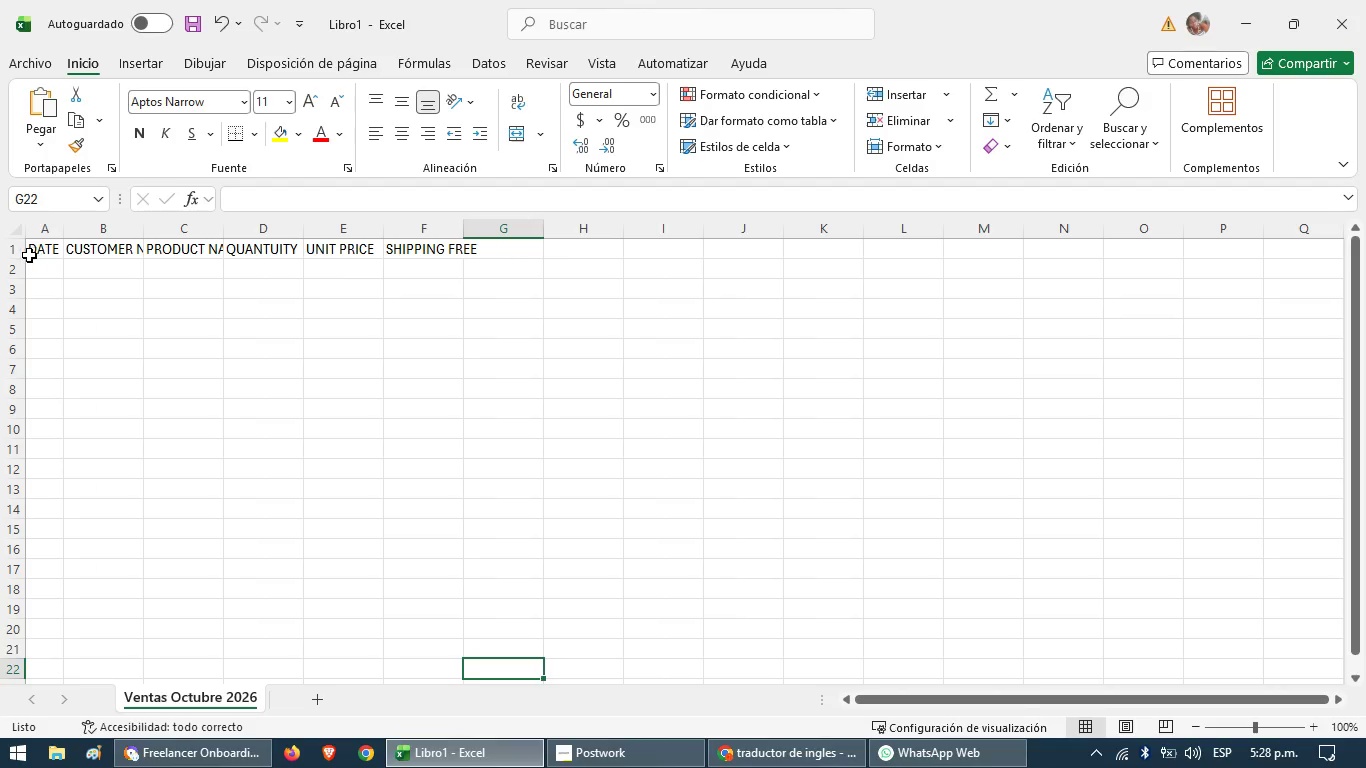 
left_click_drag(start_coordinate=[45, 250], to_coordinate=[454, 252])
 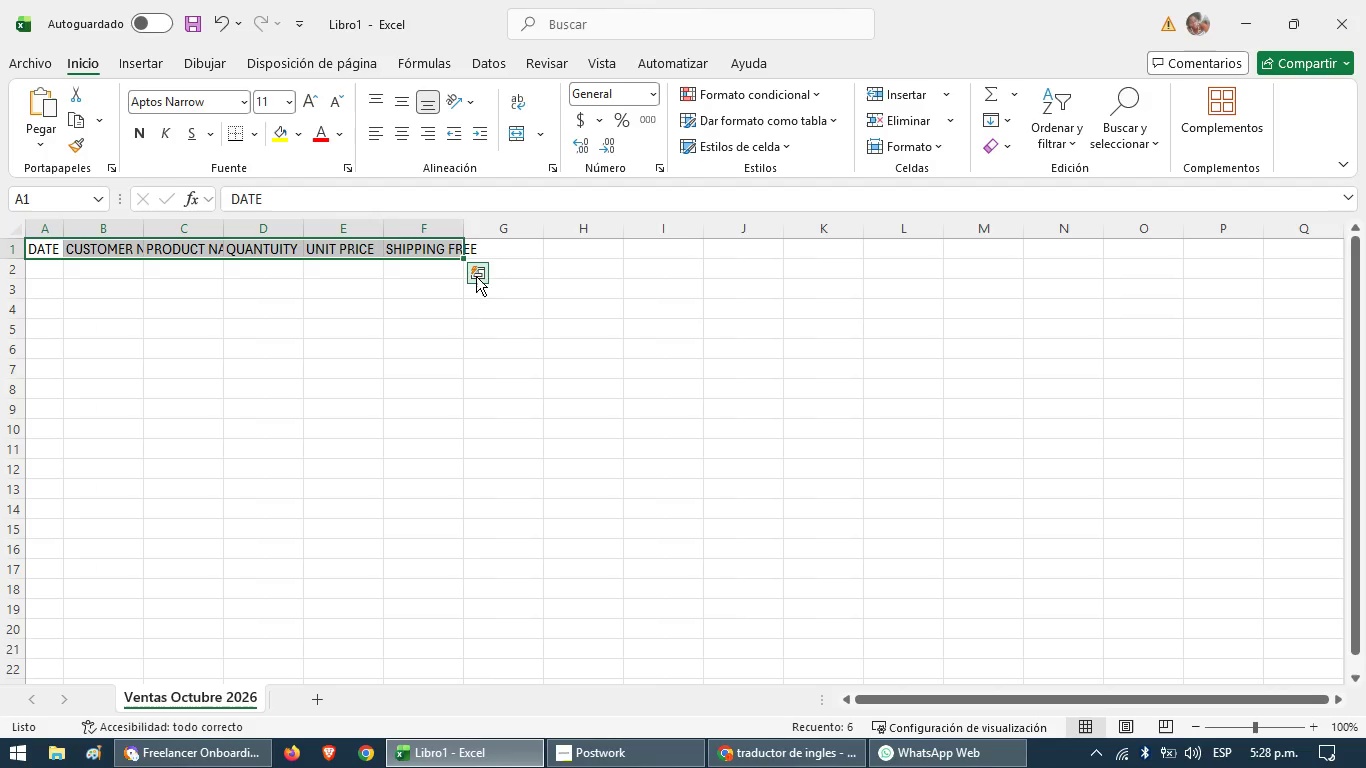 
left_click([471, 273])
 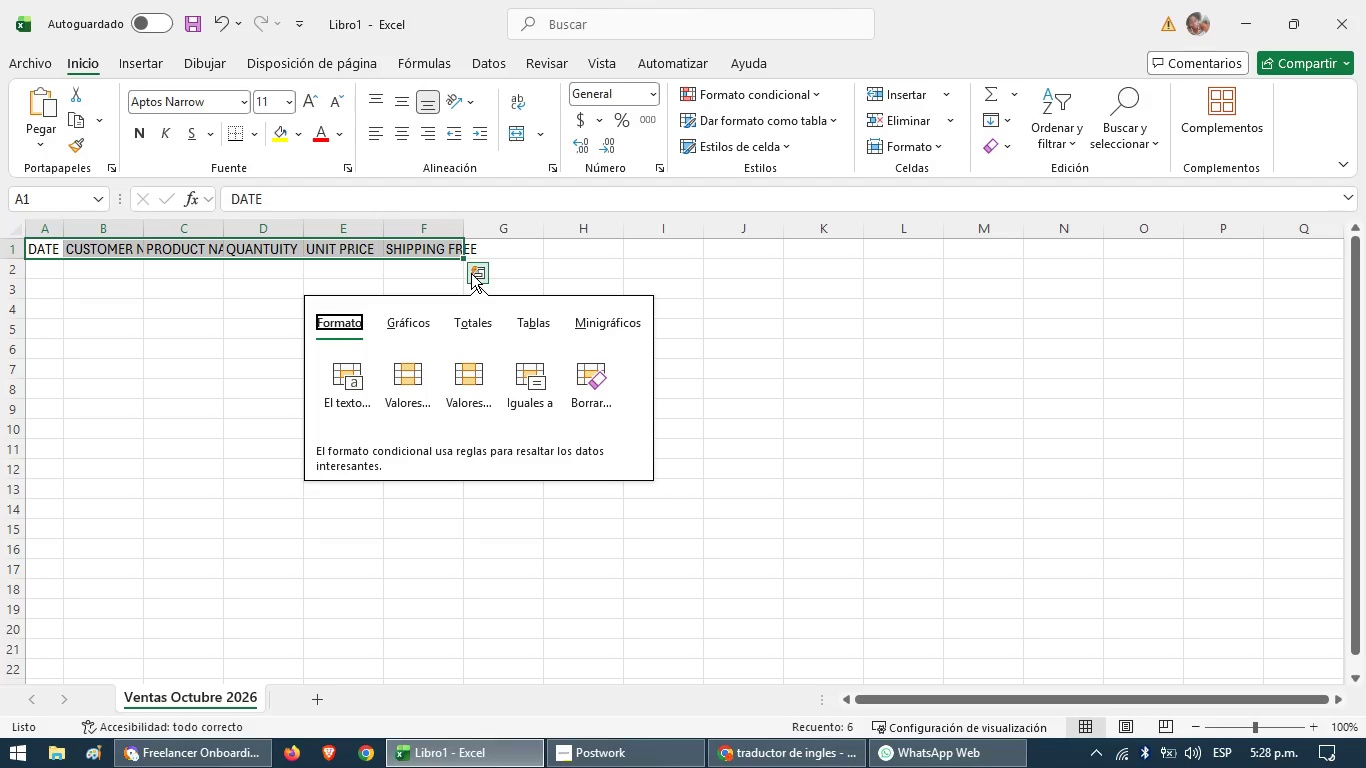 
left_click([336, 313])
 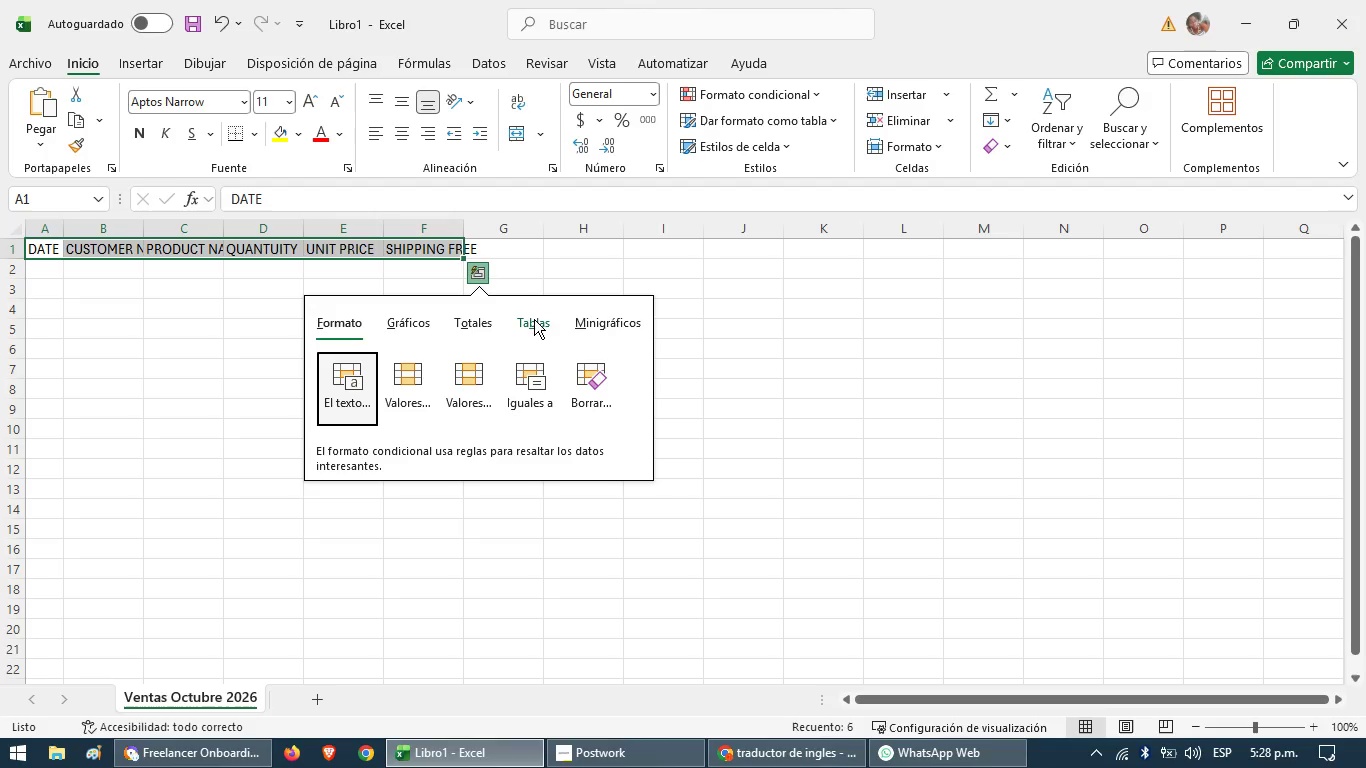 
left_click([530, 318])
 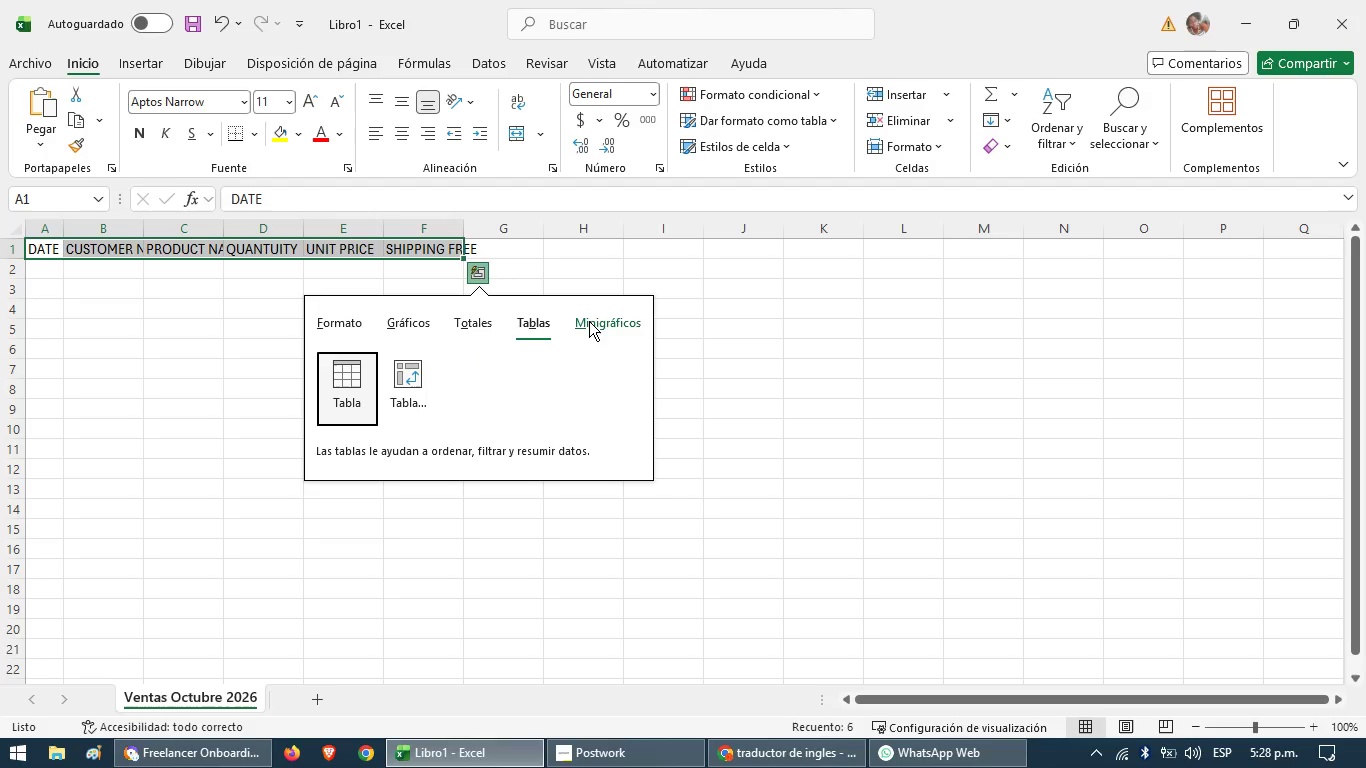 
left_click([599, 318])
 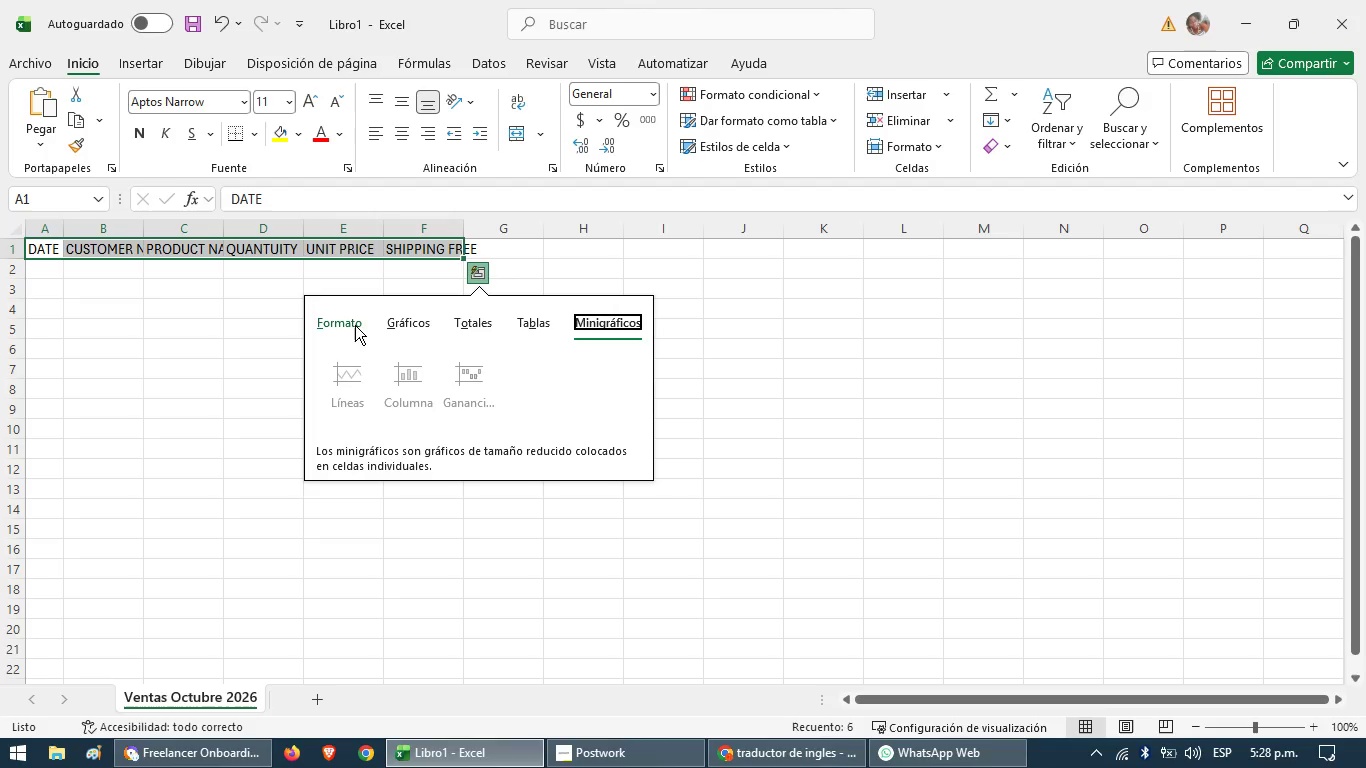 
left_click([351, 319])
 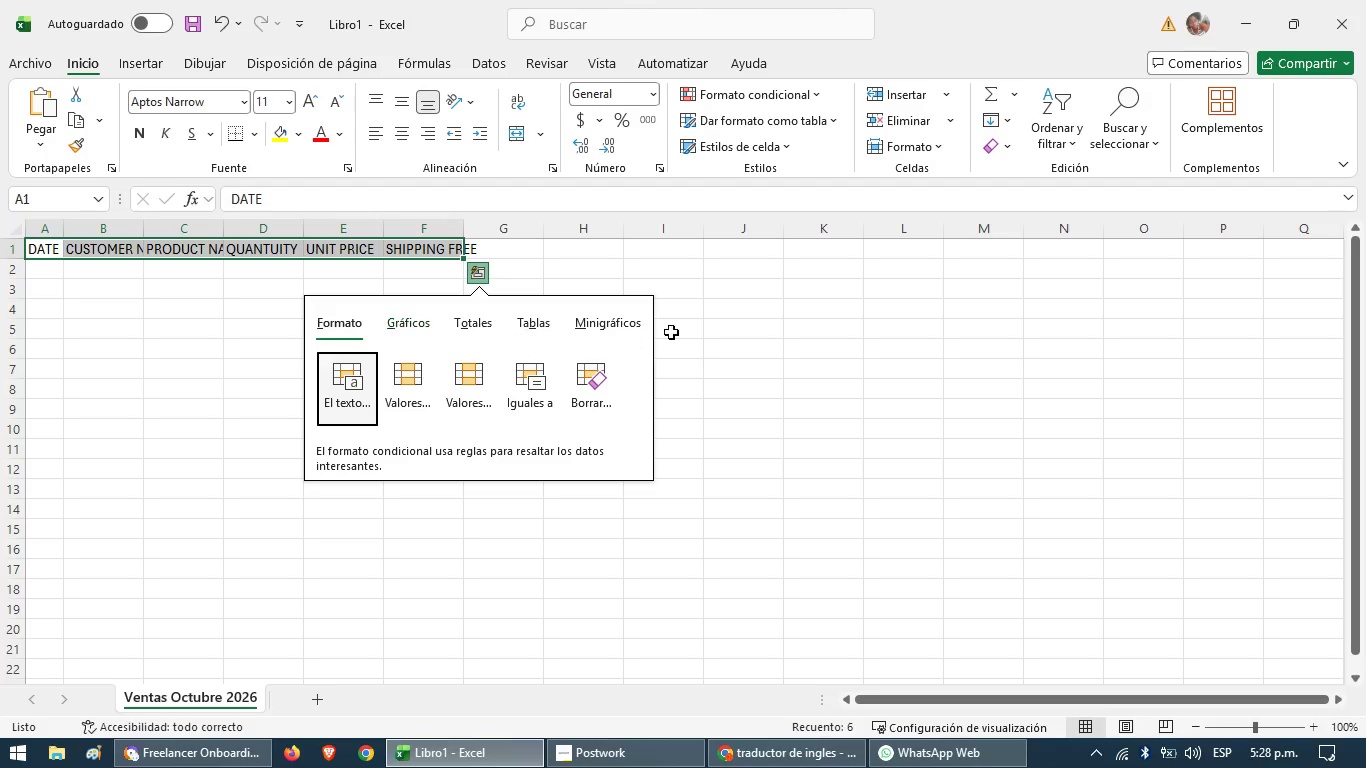 
left_click([710, 326])
 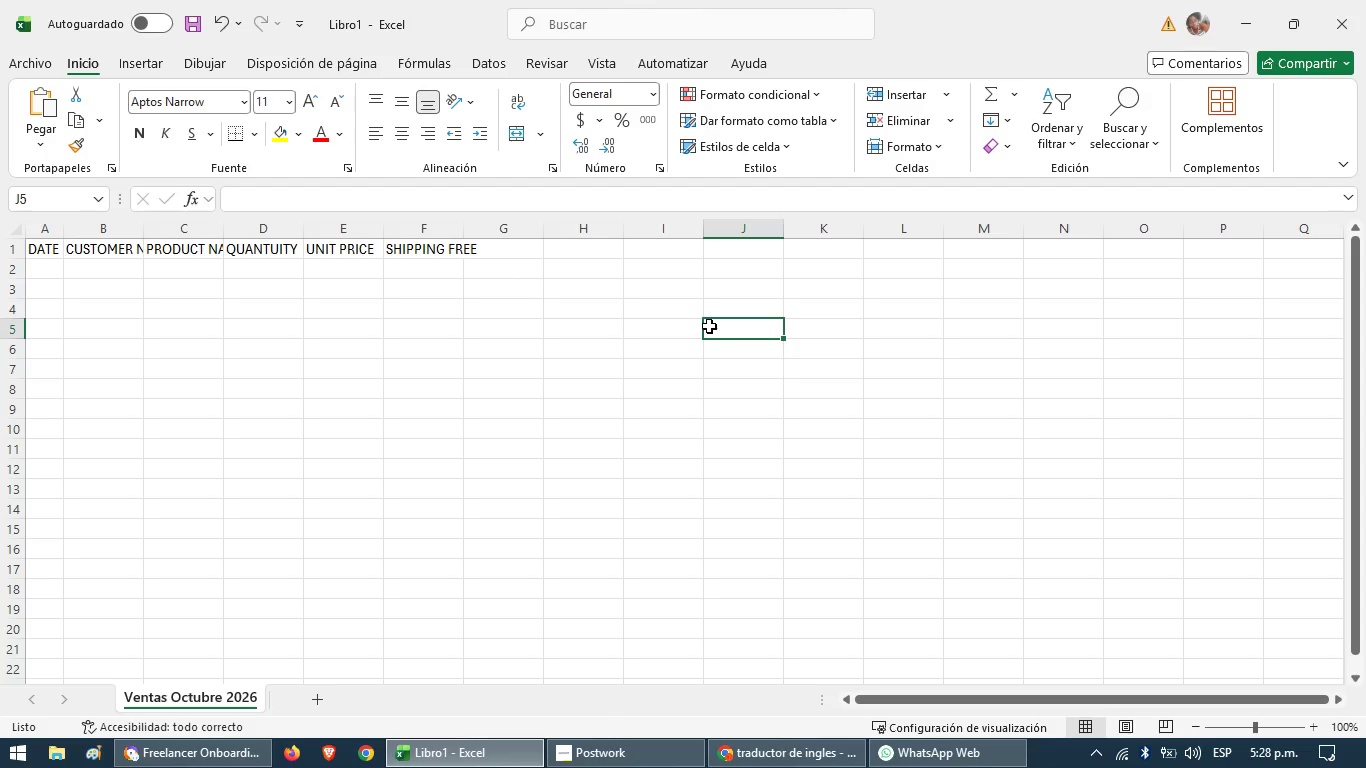 
wait(5.98)
 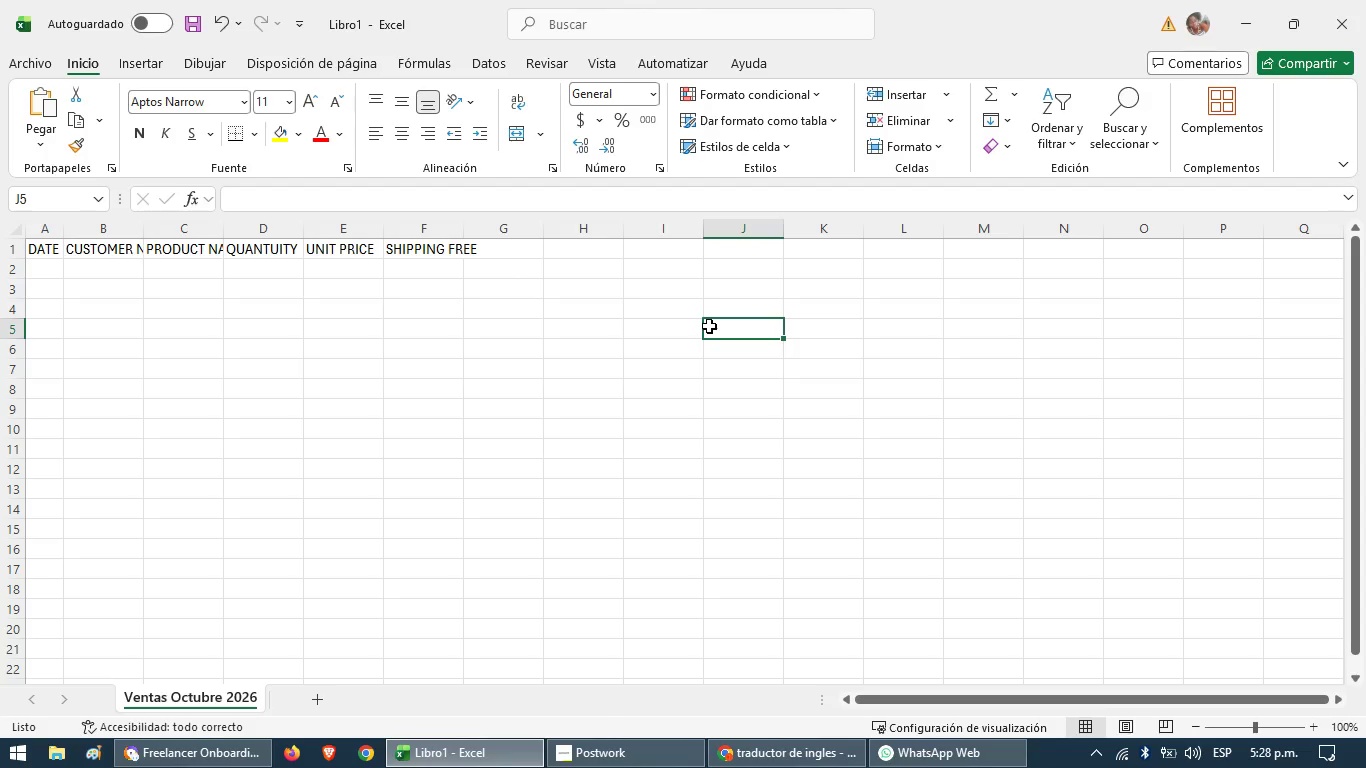 
scroll: coordinate [328, 767], scroll_direction: none, amount: 0.0
 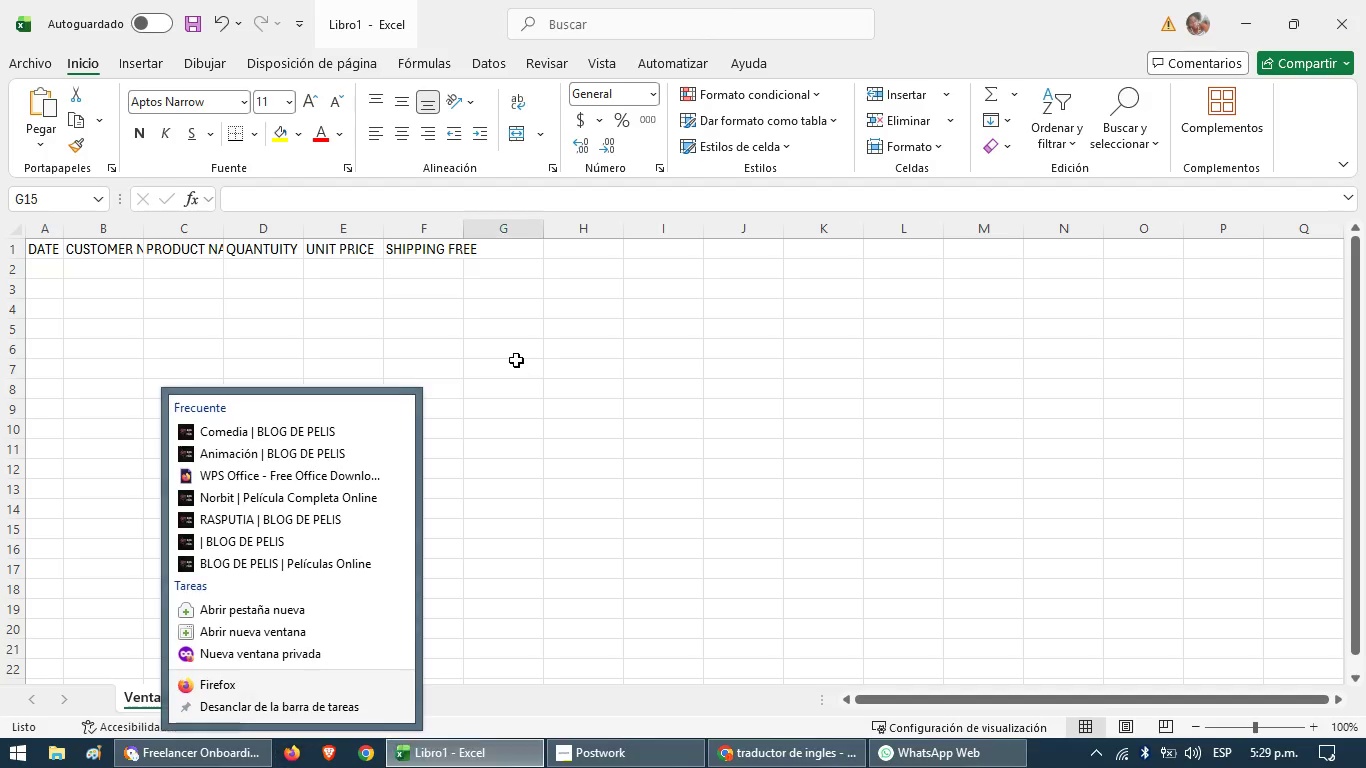 
wait(5.69)
 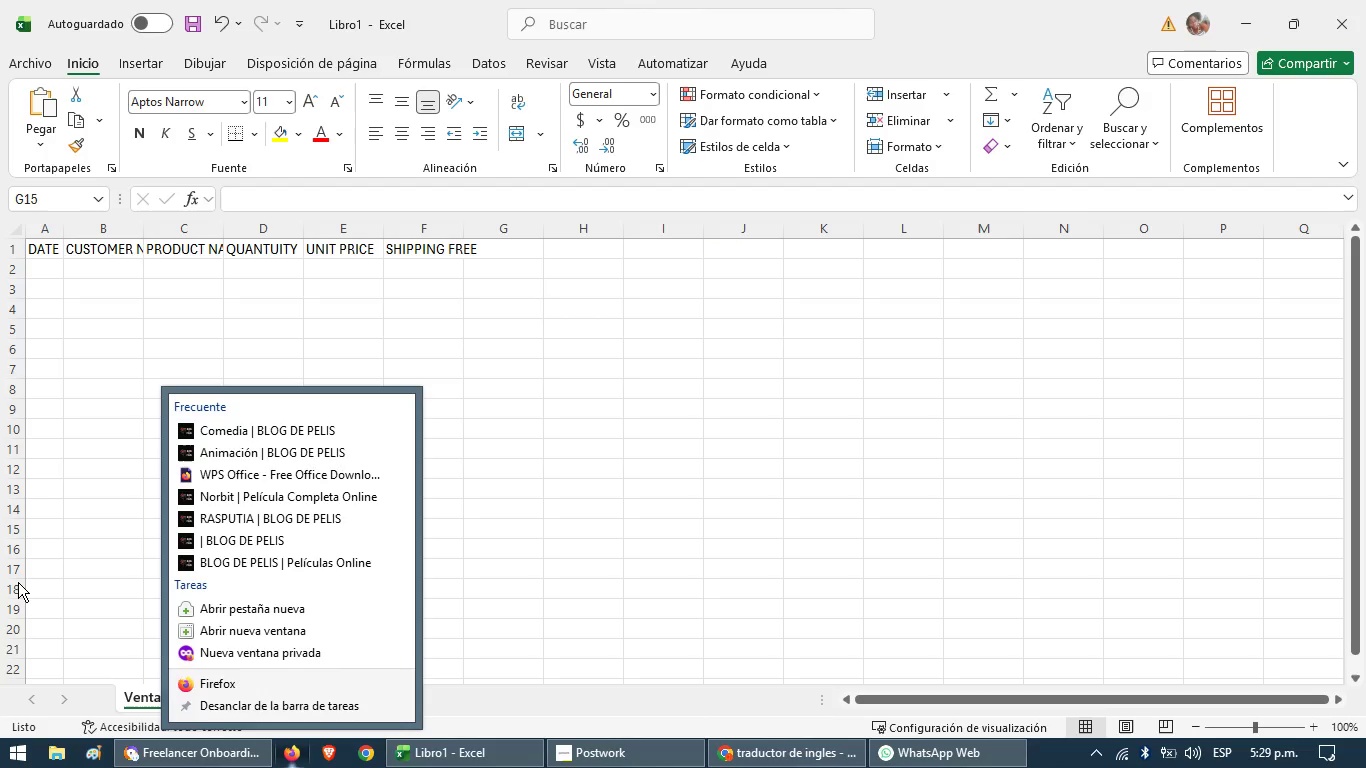 
left_click([37, 242])
 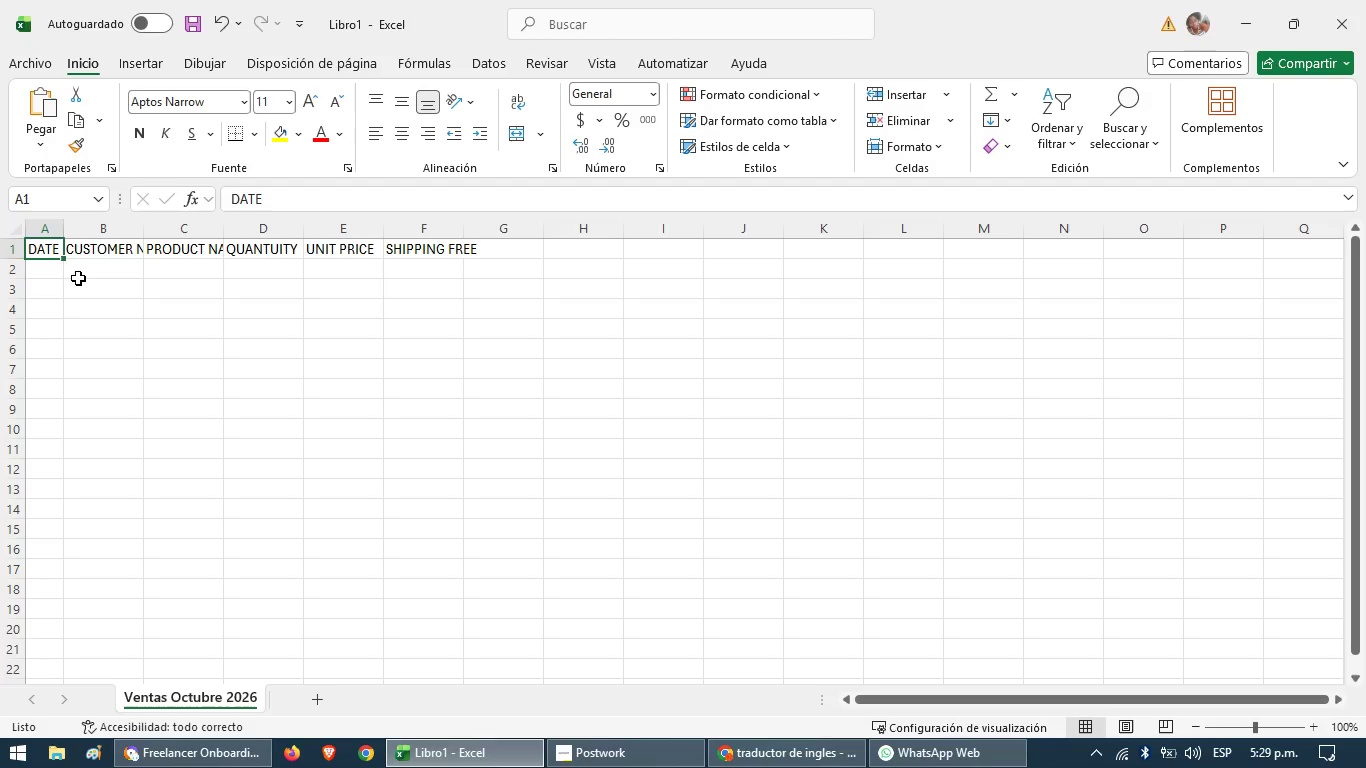 
wait(52.34)
 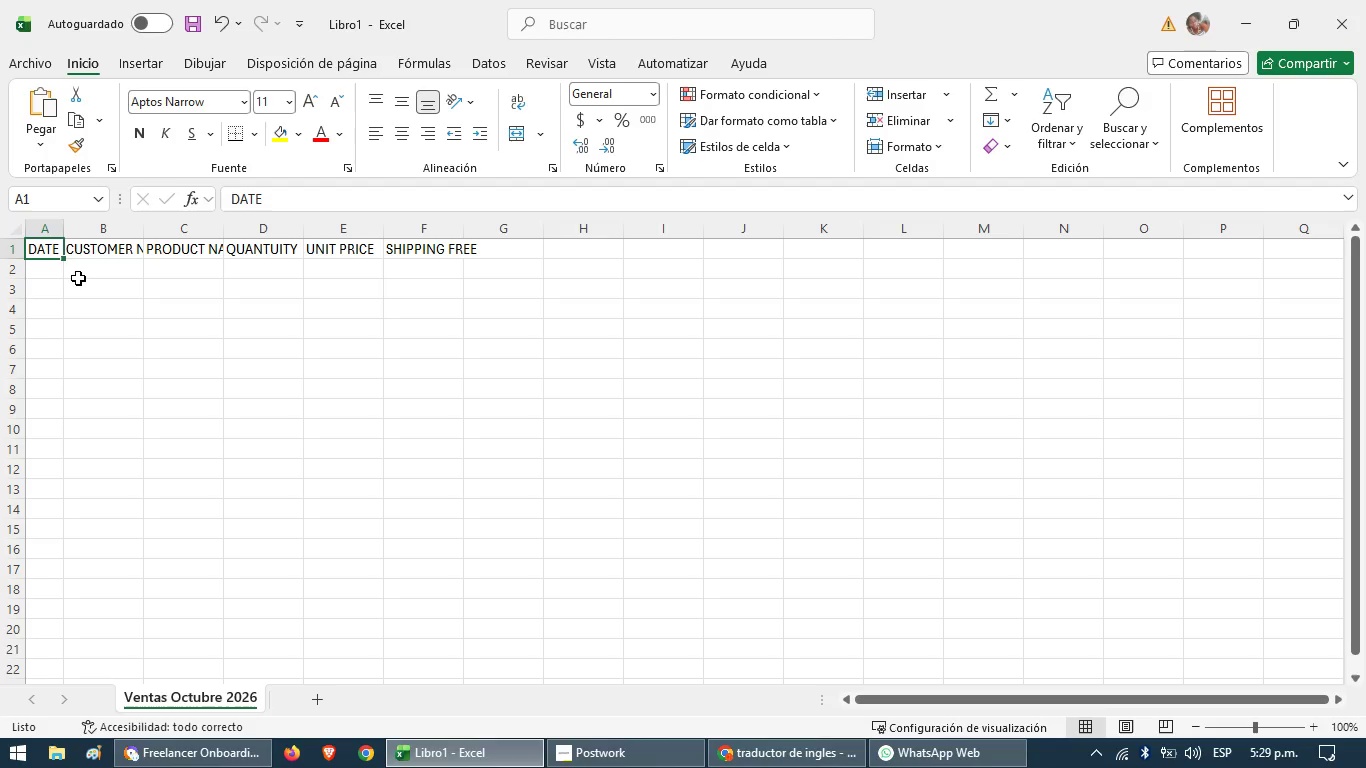 
left_click([63, 254])
 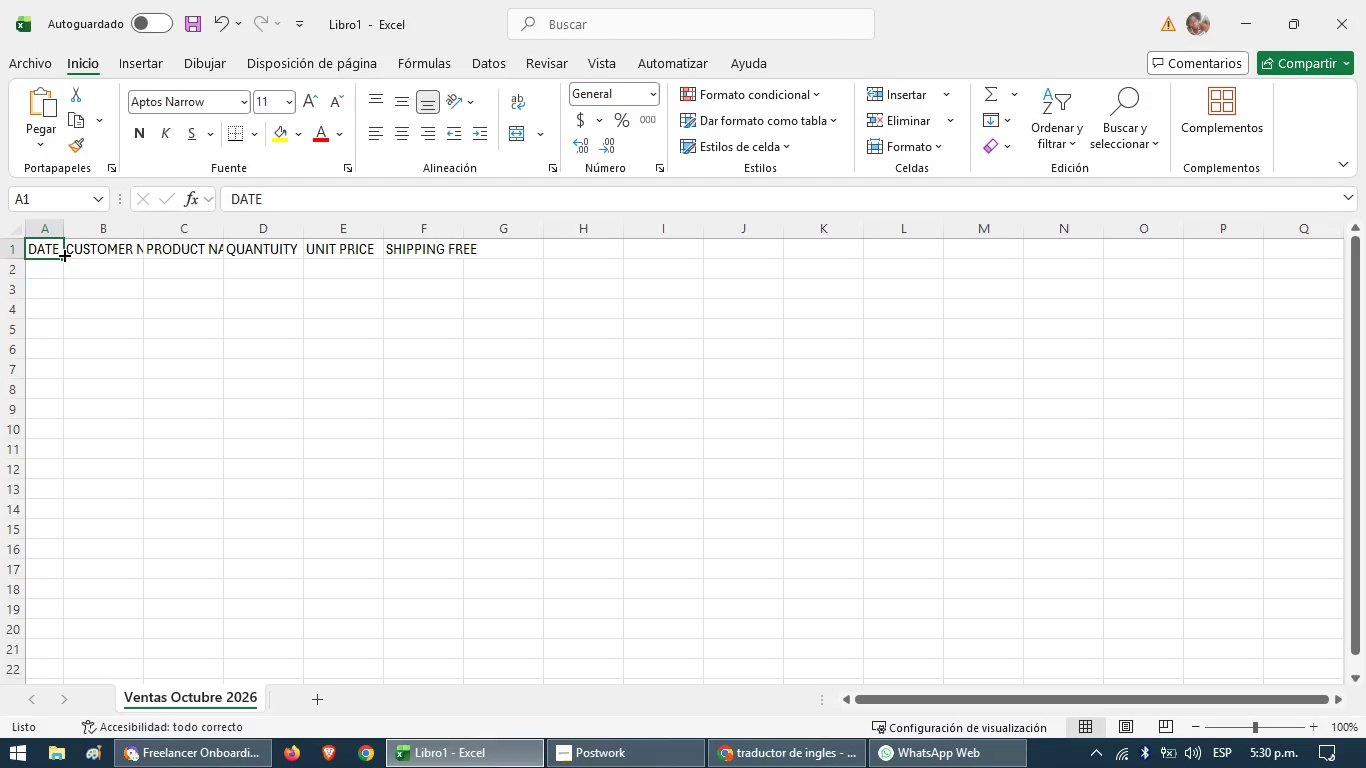 
right_click([63, 254])
 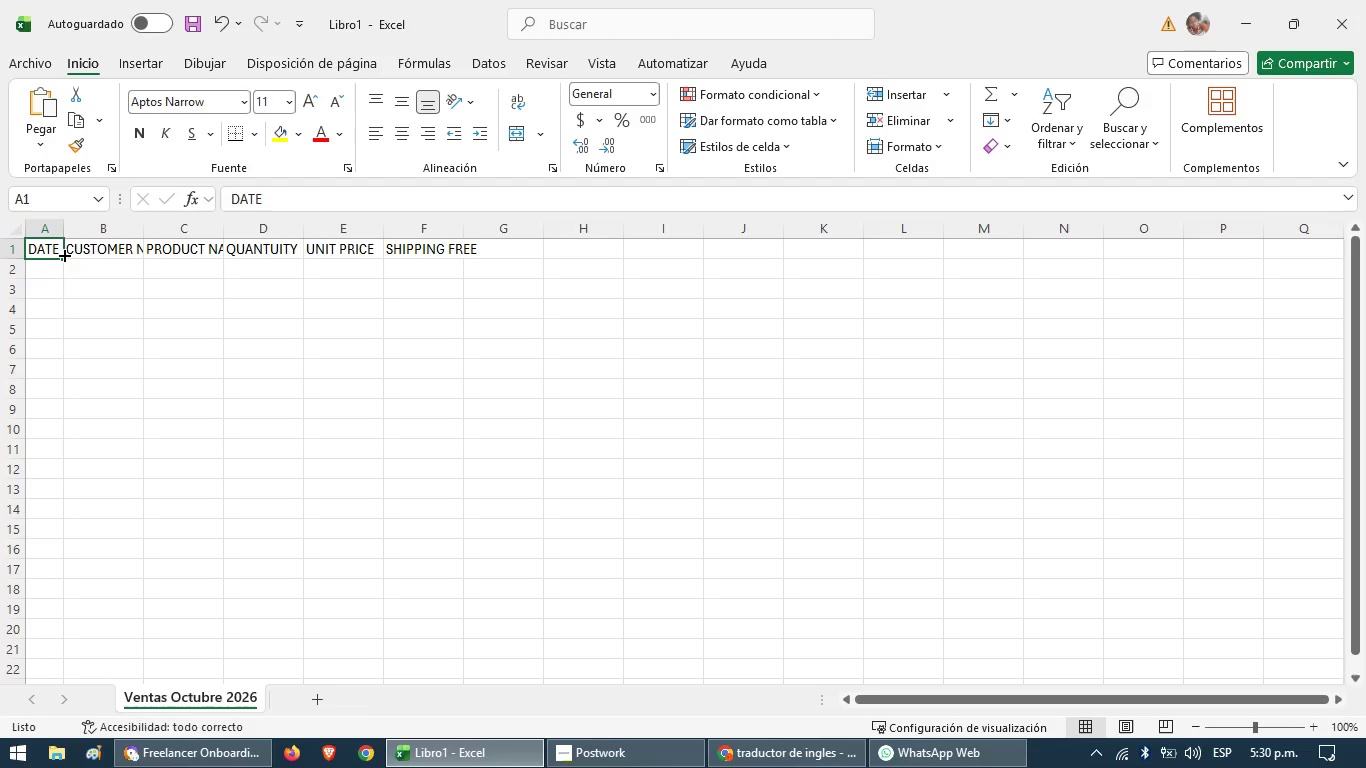 
double_click([63, 254])
 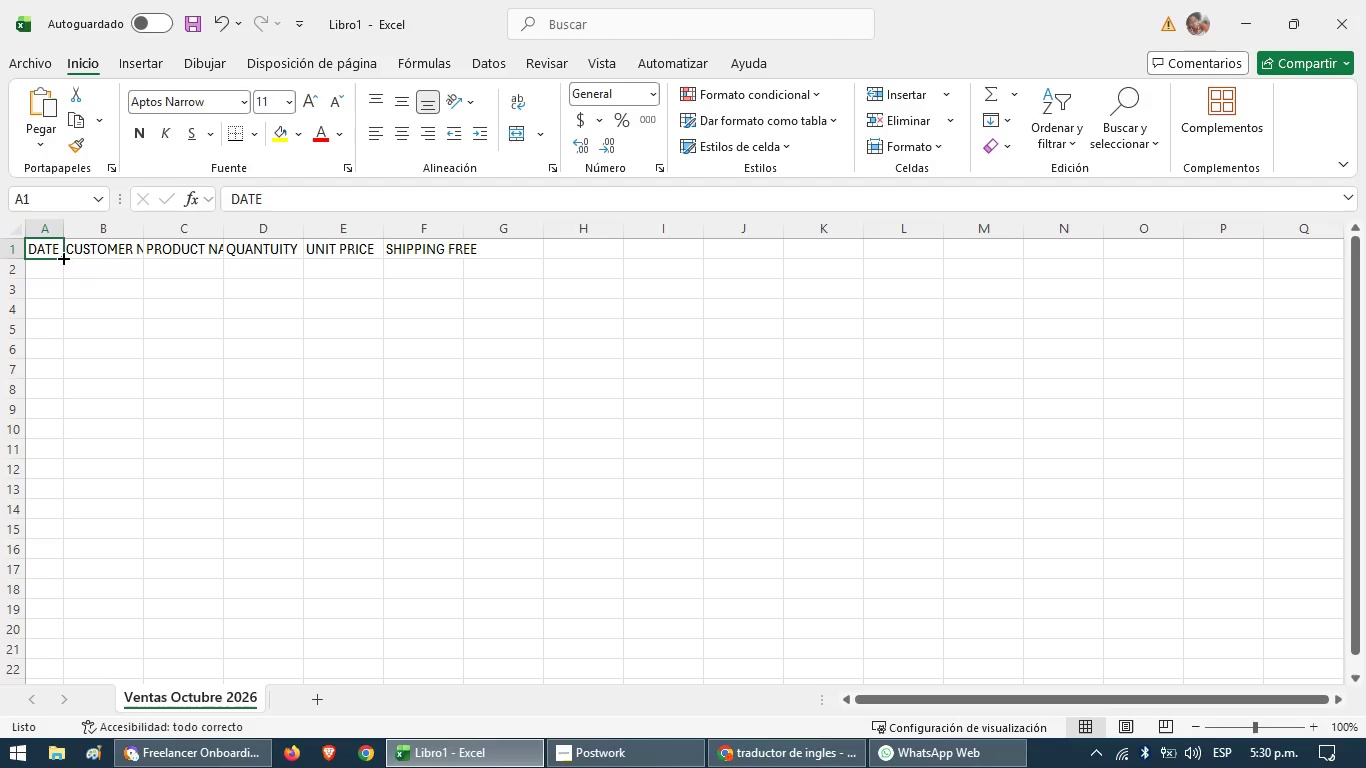 
double_click([62, 257])
 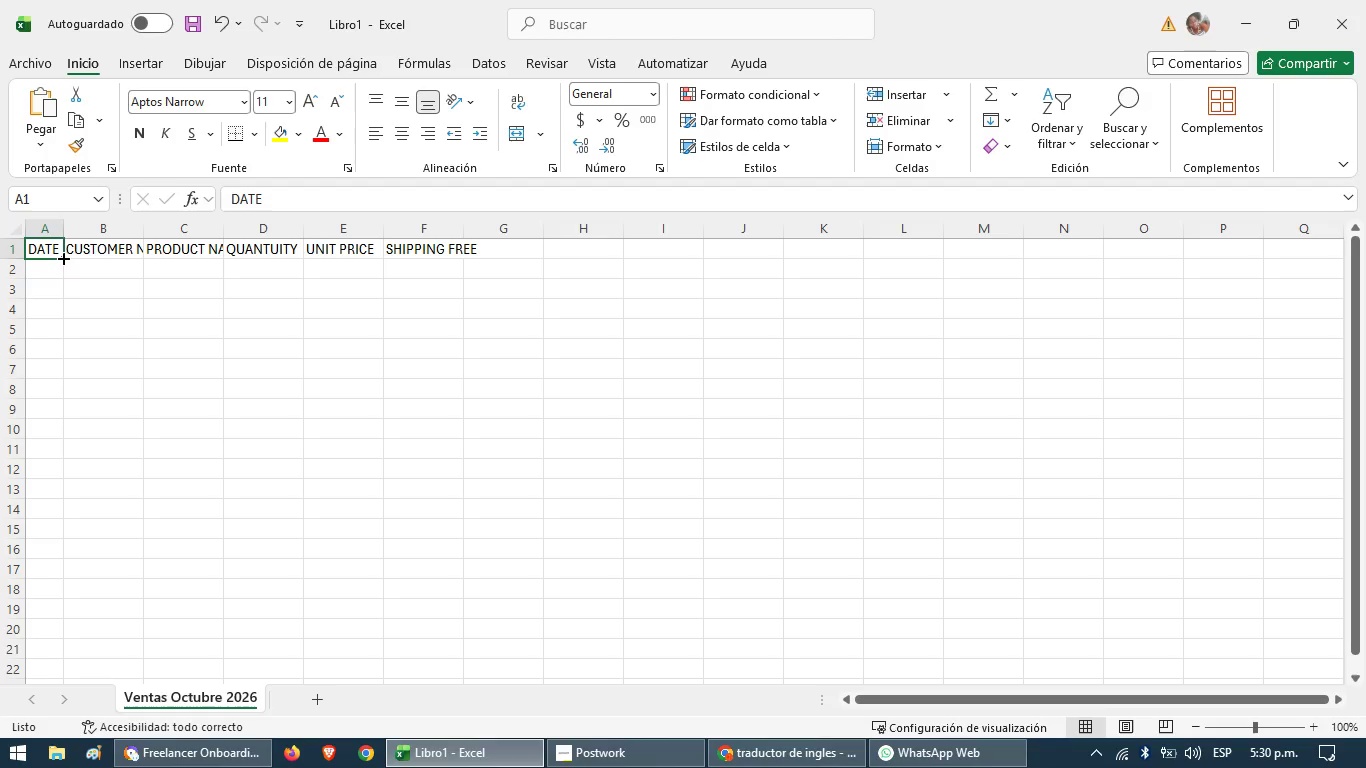 
right_click([62, 257])
 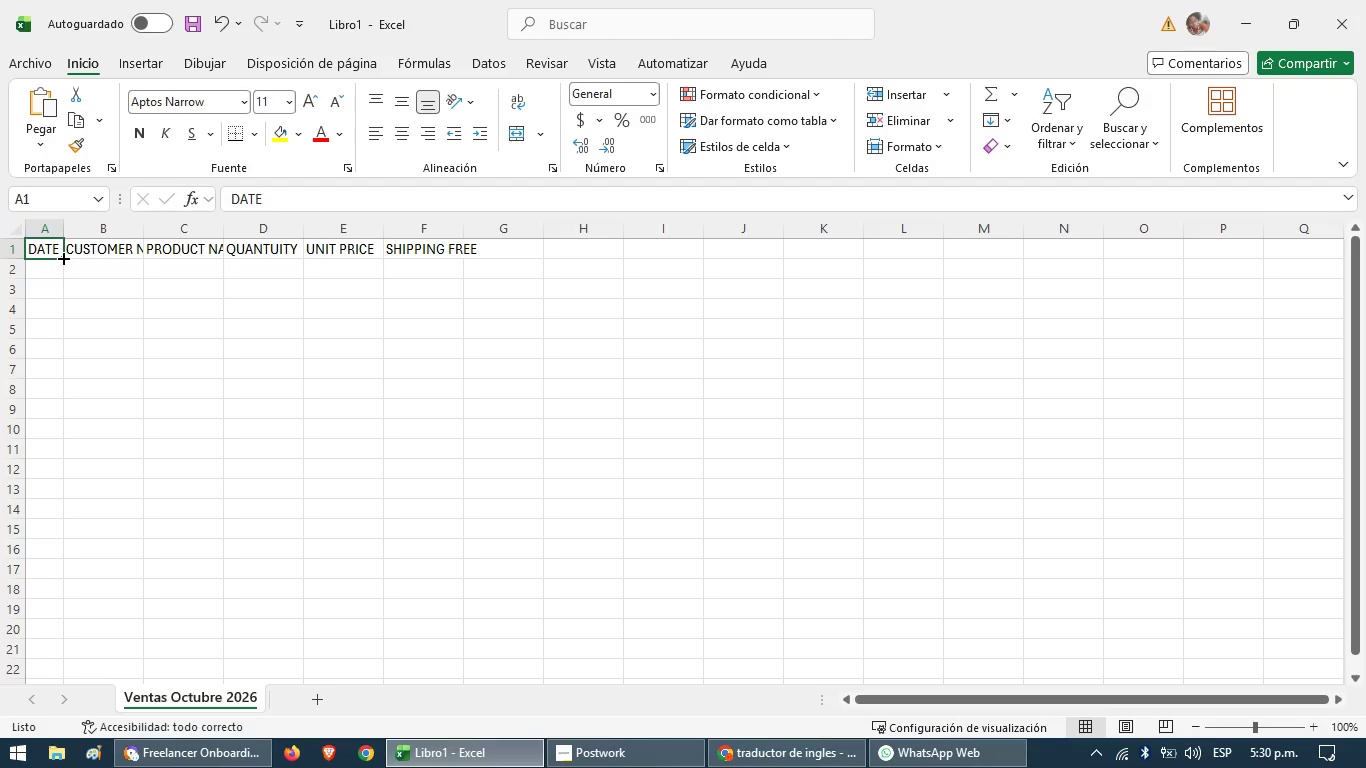 
right_click([62, 257])
 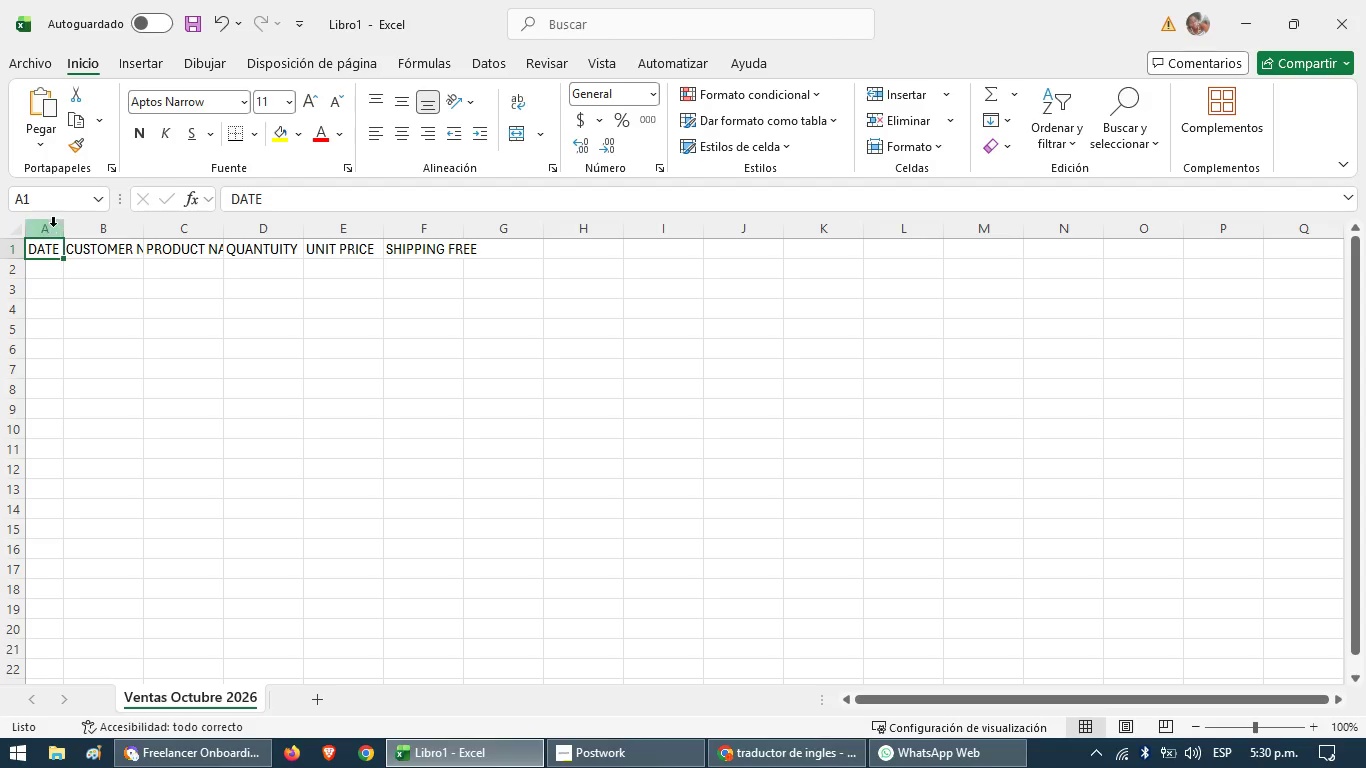 
left_click([48, 226])
 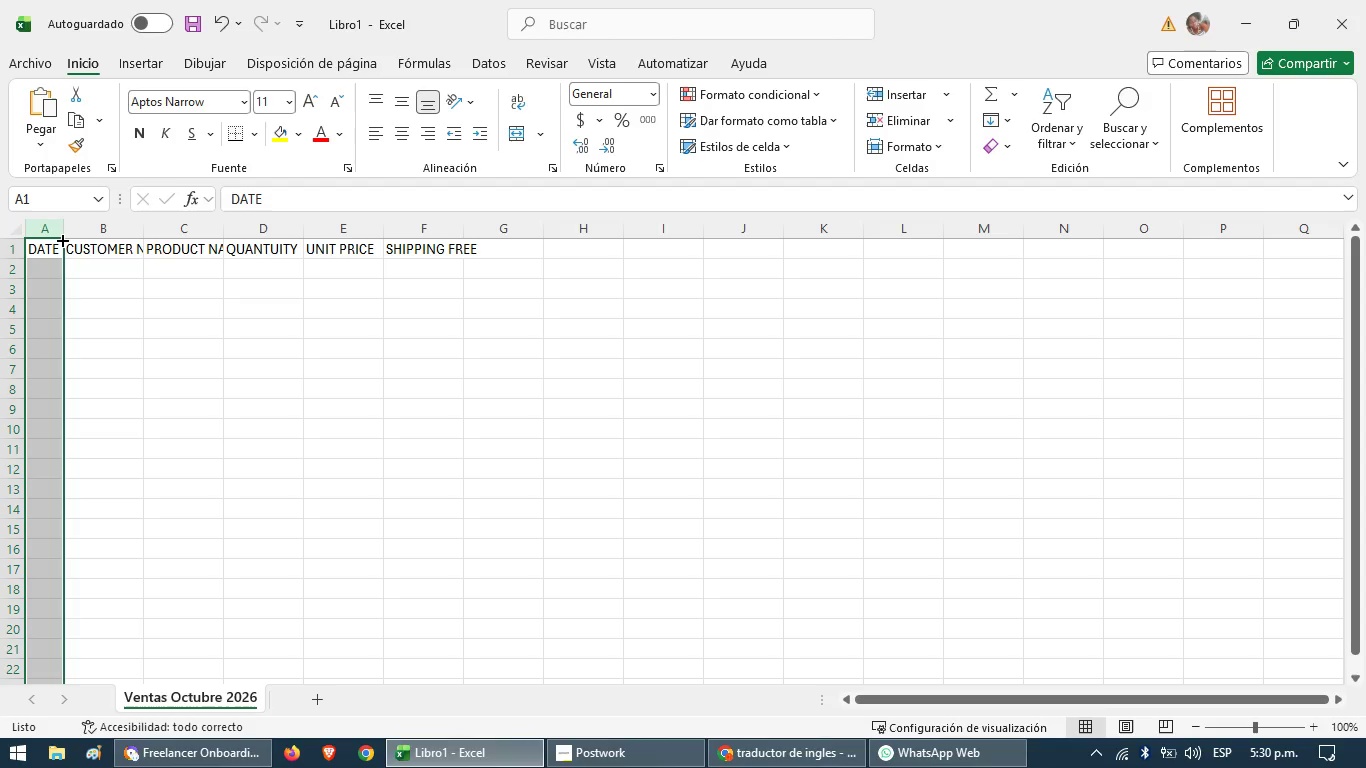 
left_click([61, 239])
 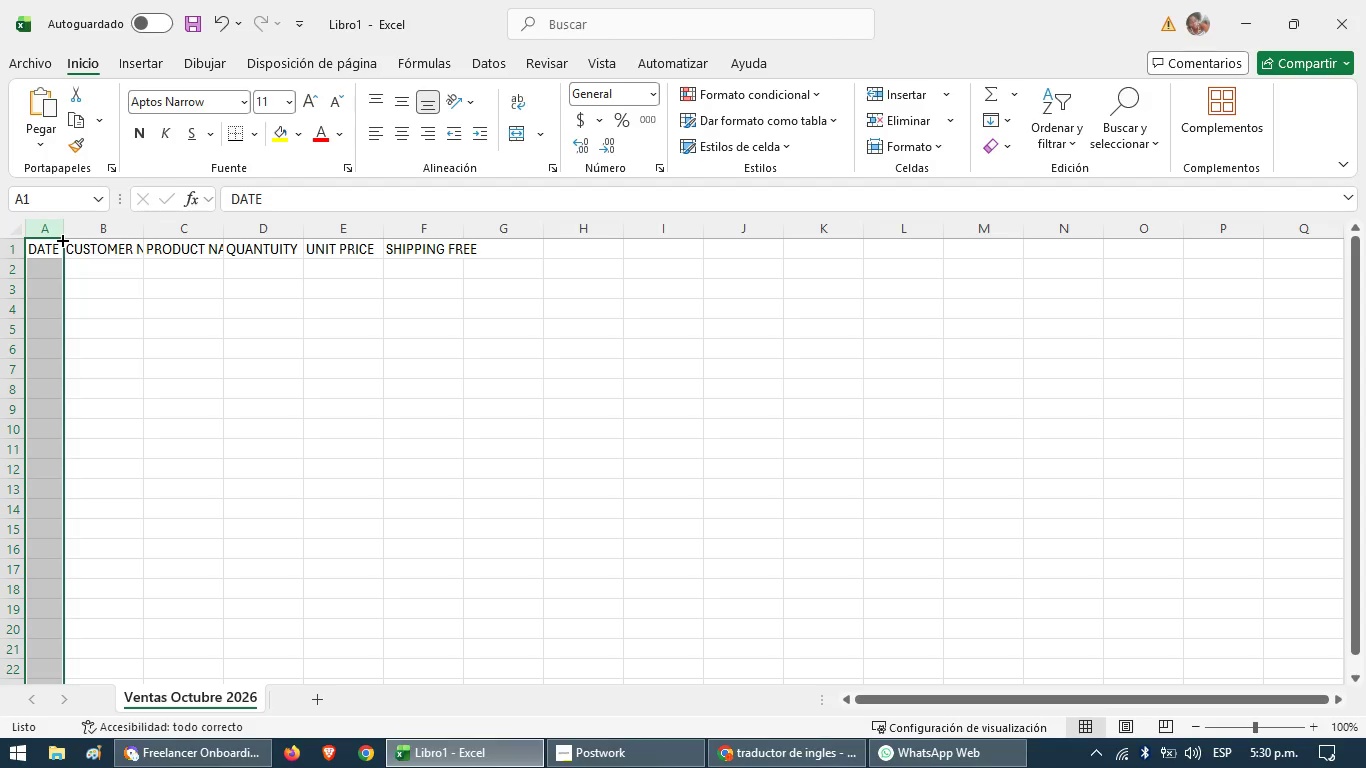 
left_click([169, 398])
 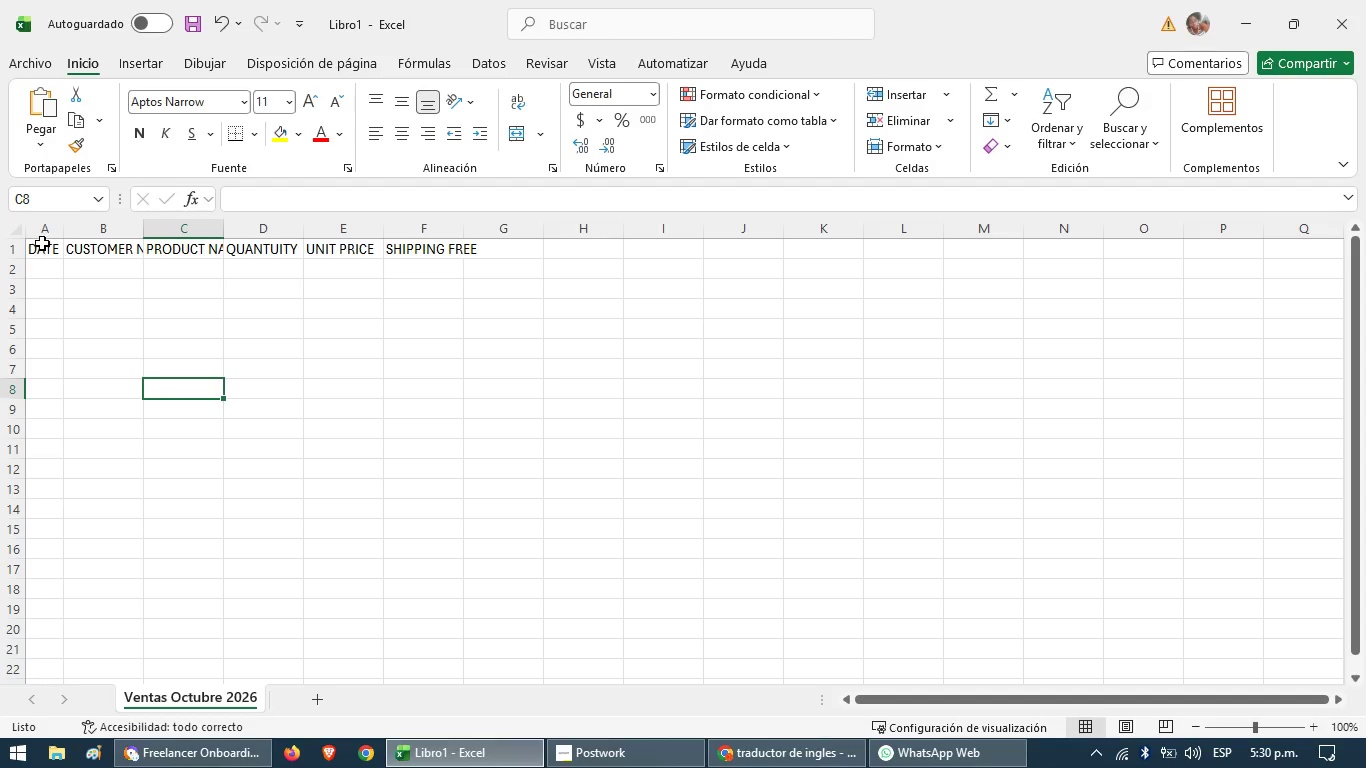 
left_click_drag(start_coordinate=[42, 249], to_coordinate=[424, 675])
 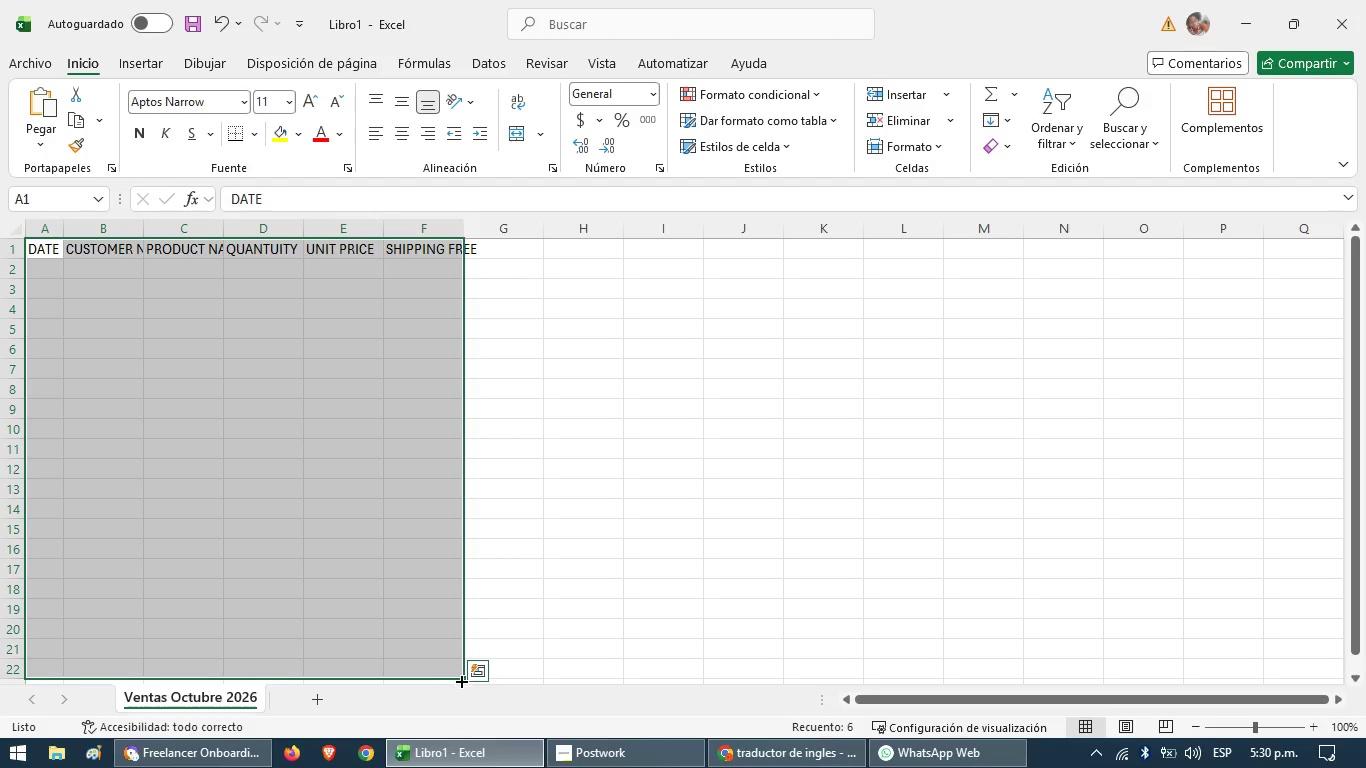 
right_click([459, 677])
 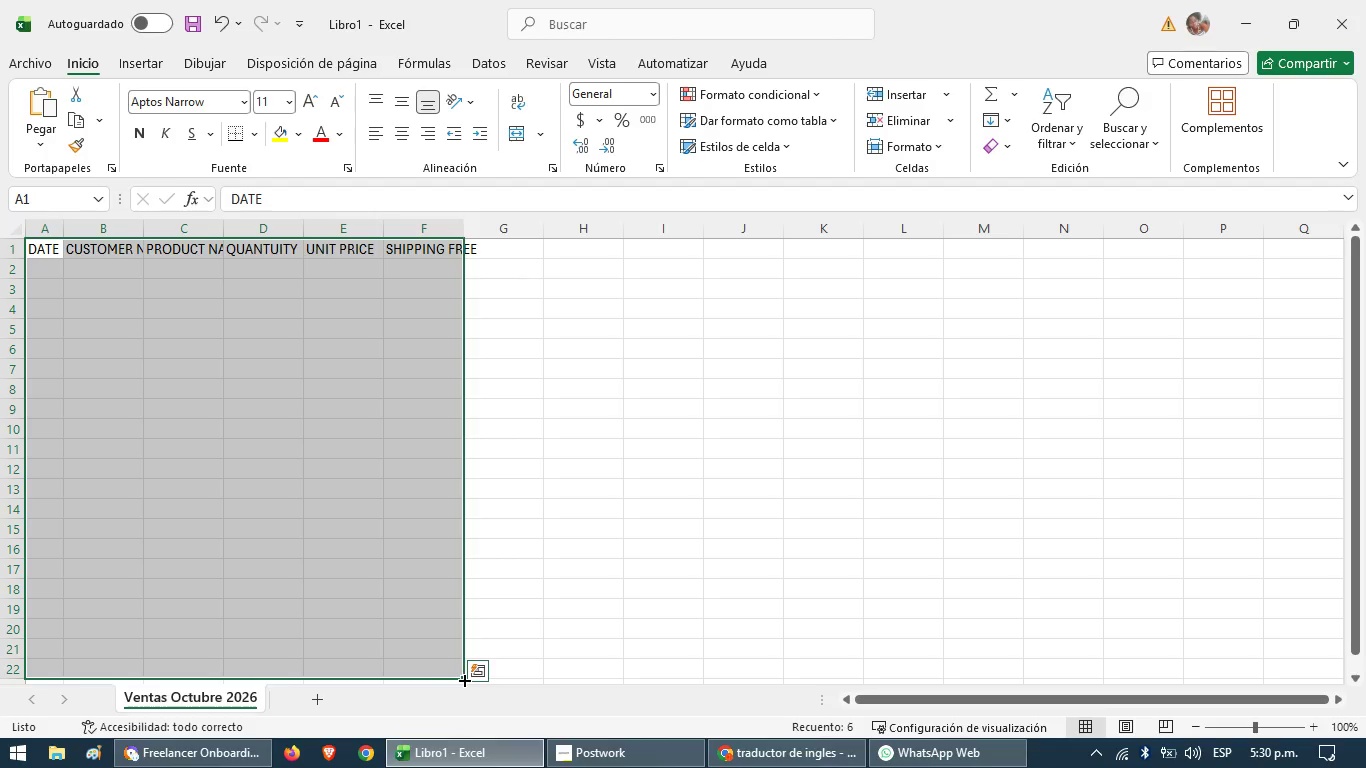 
left_click([463, 675])
 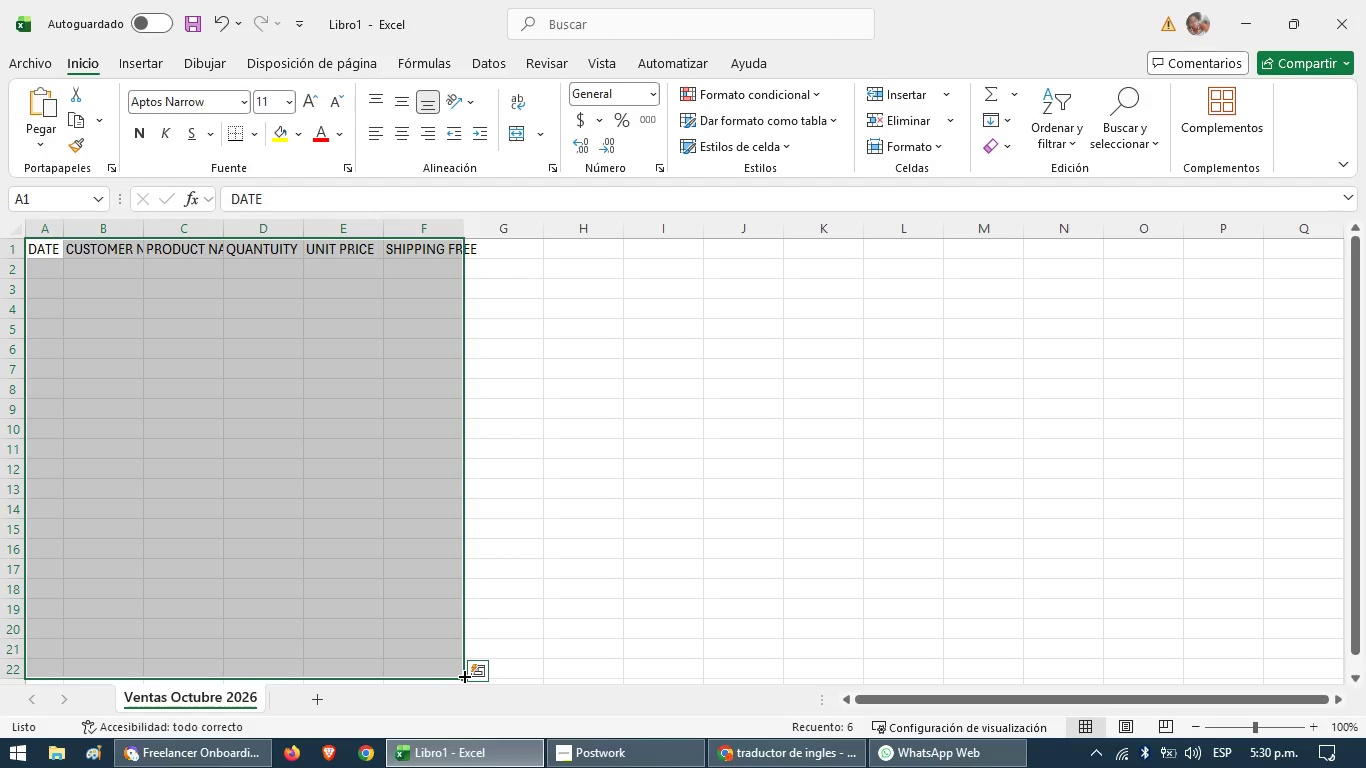 
double_click([463, 675])
 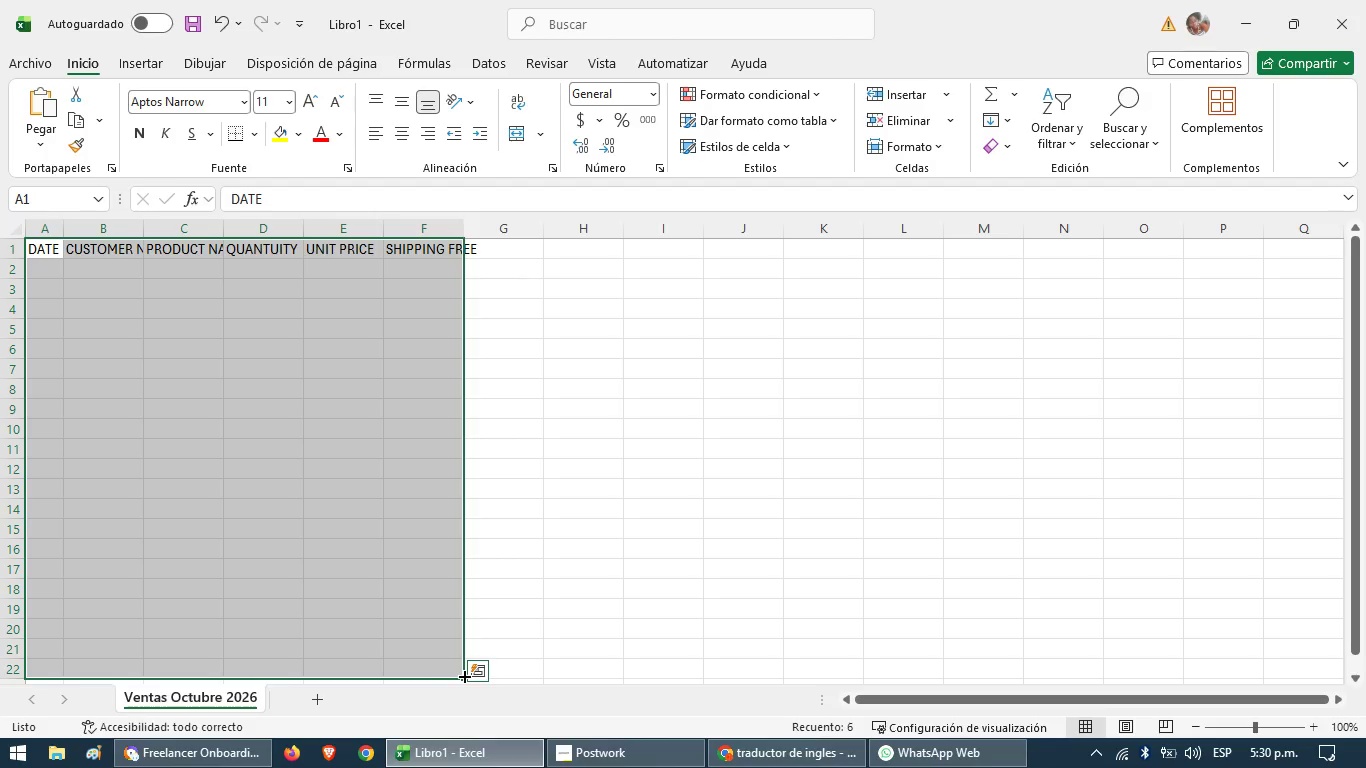 
triple_click([463, 675])
 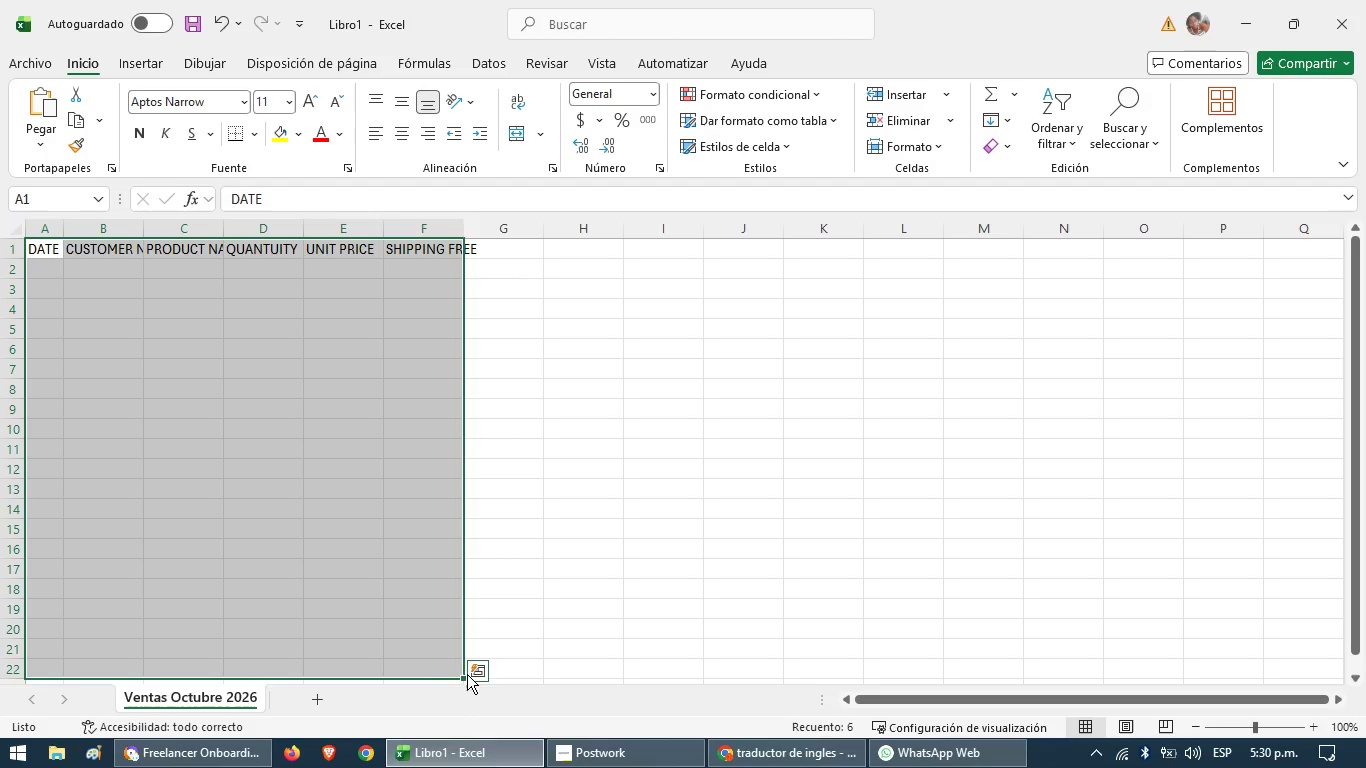 
left_click([473, 670])
 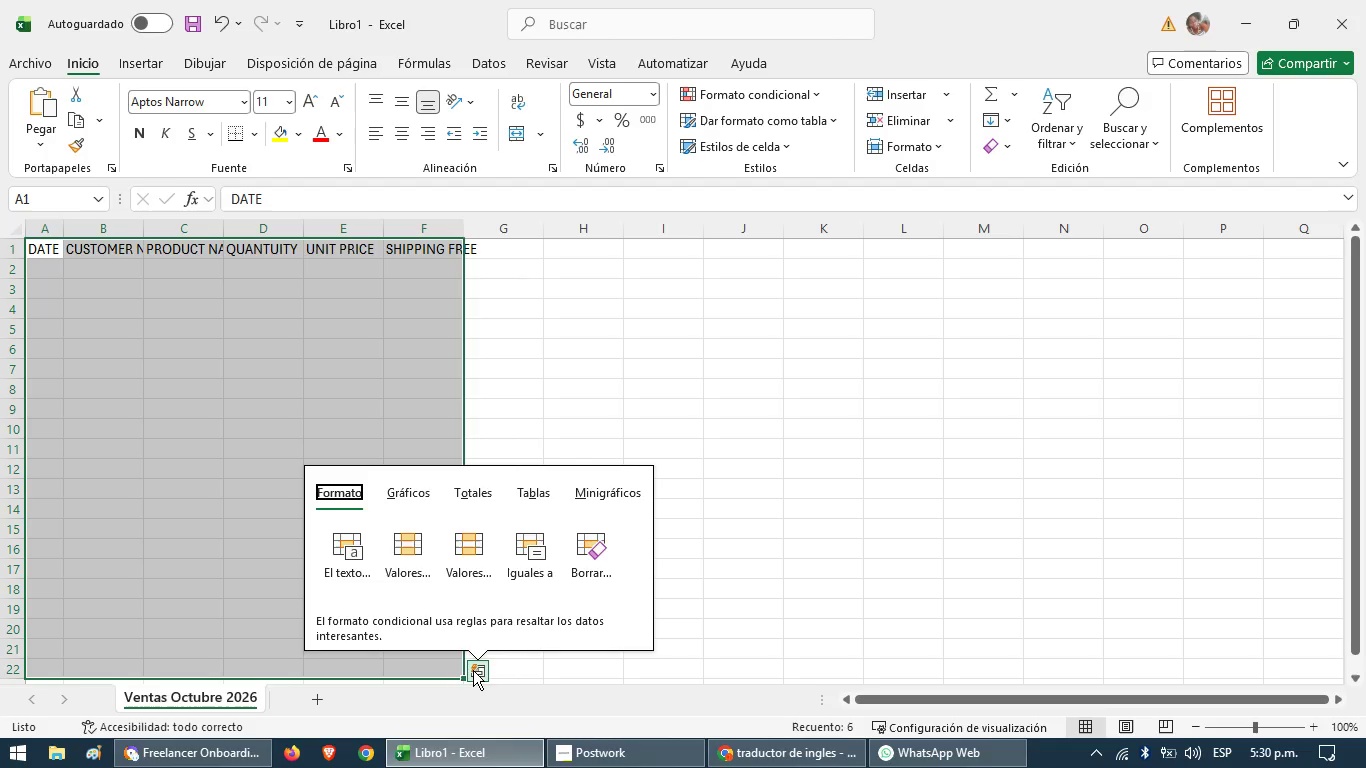 
left_click([473, 670])
 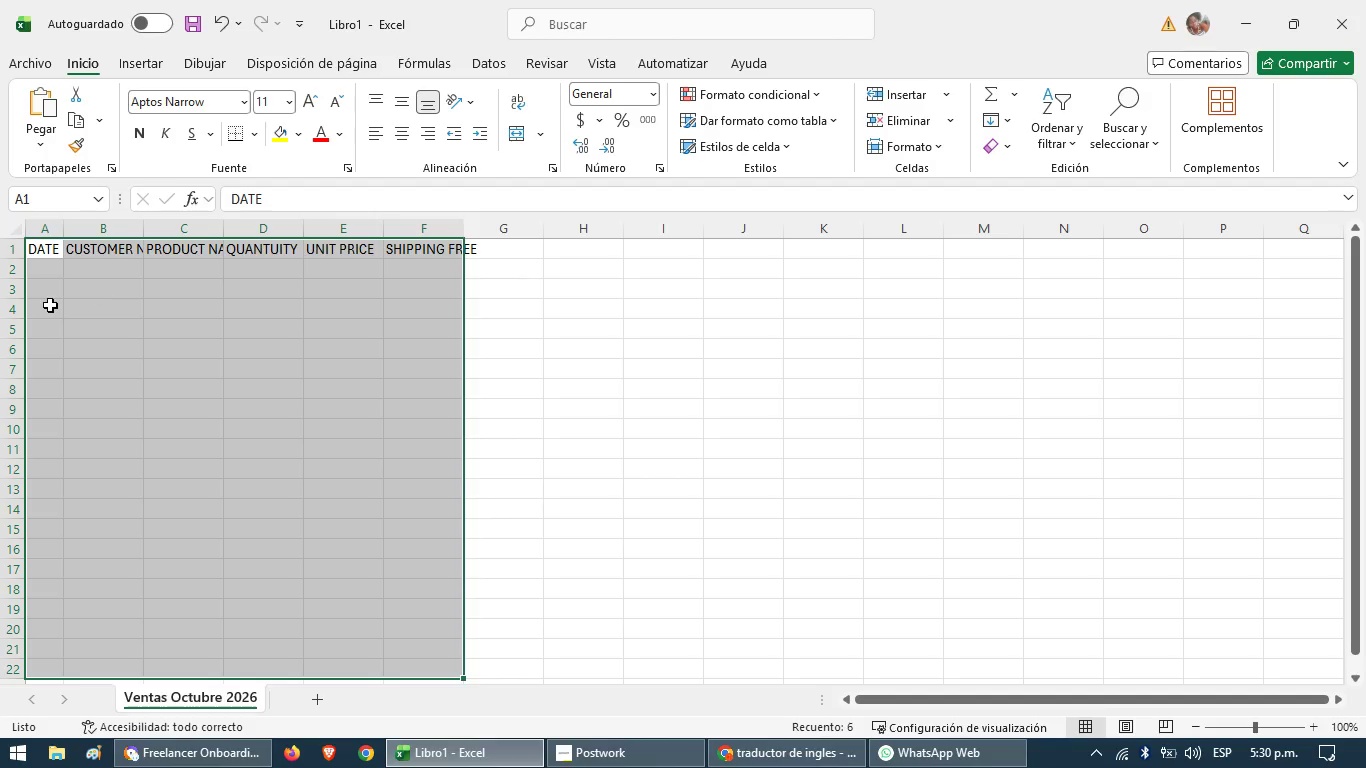 
double_click([46, 245])
 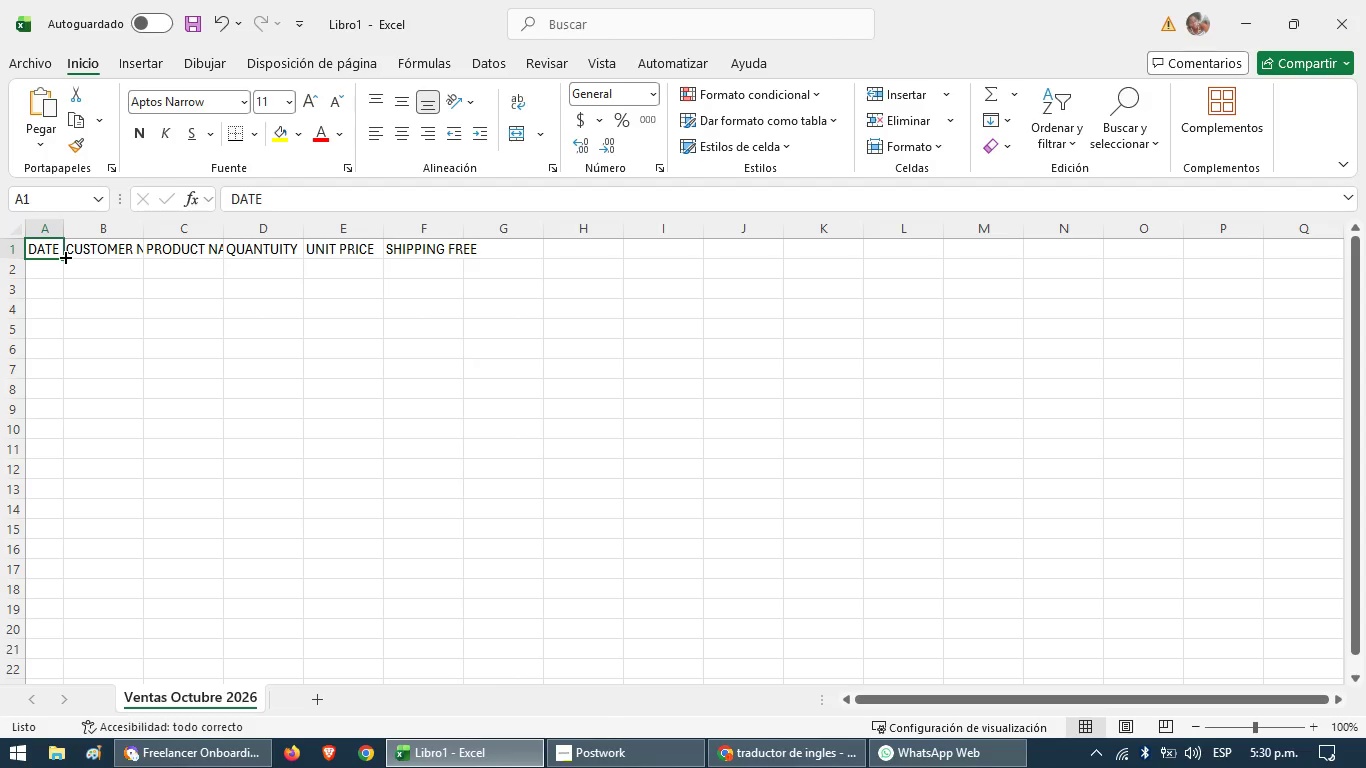 
right_click([64, 256])
 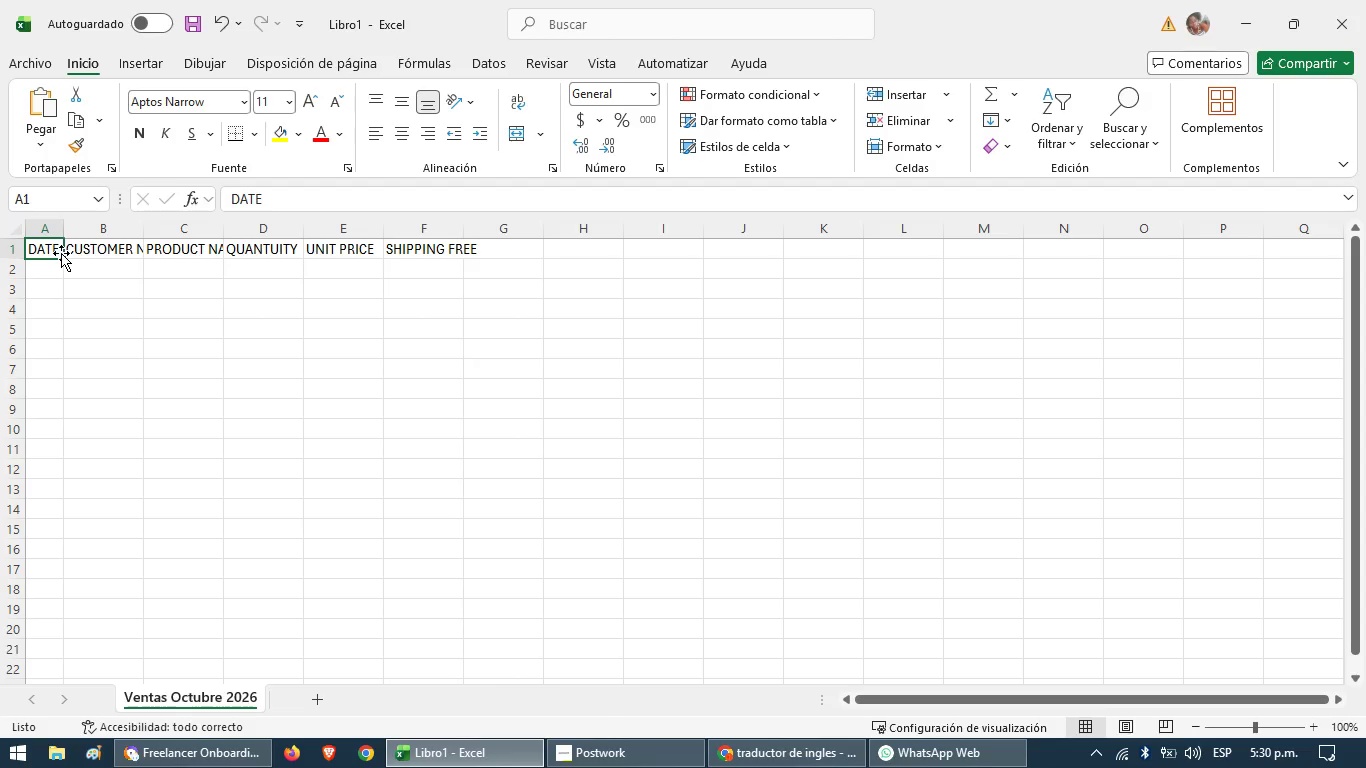 
double_click([61, 253])
 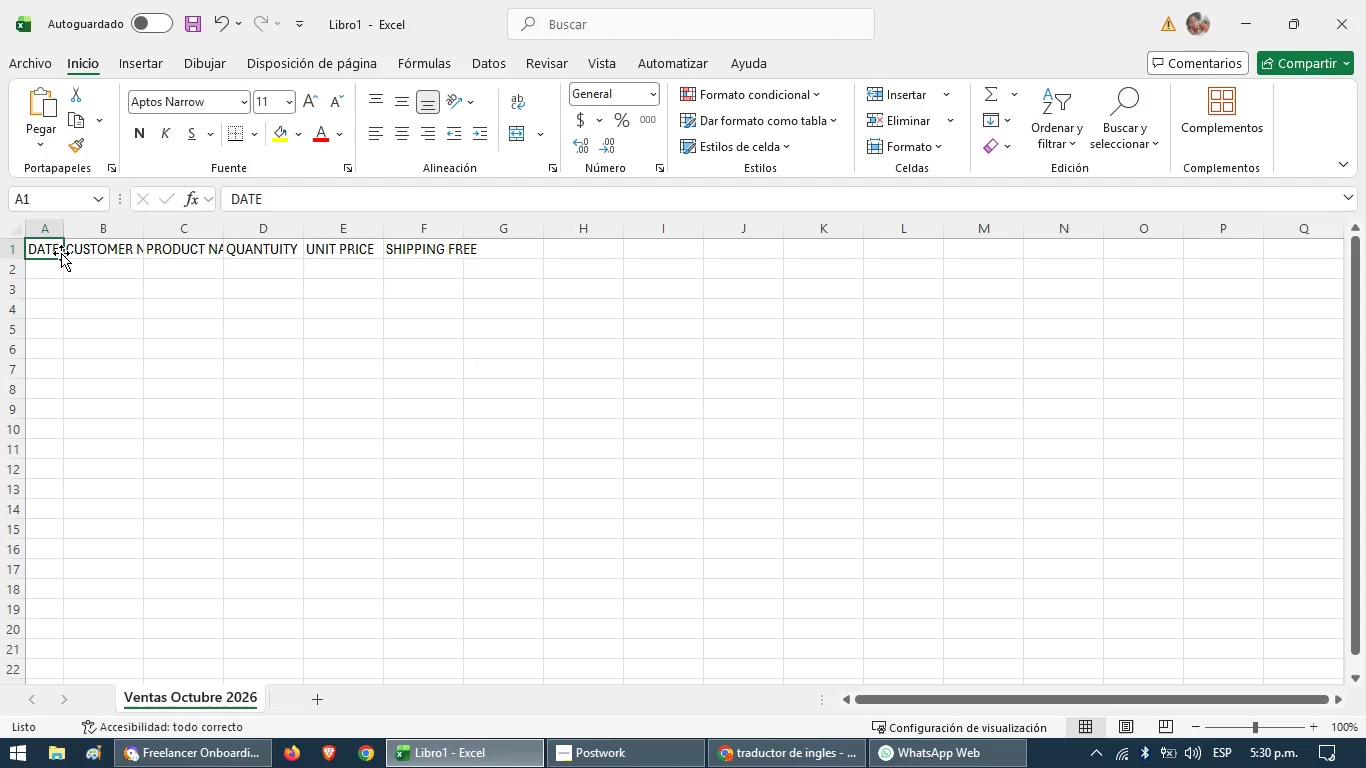 
triple_click([61, 253])
 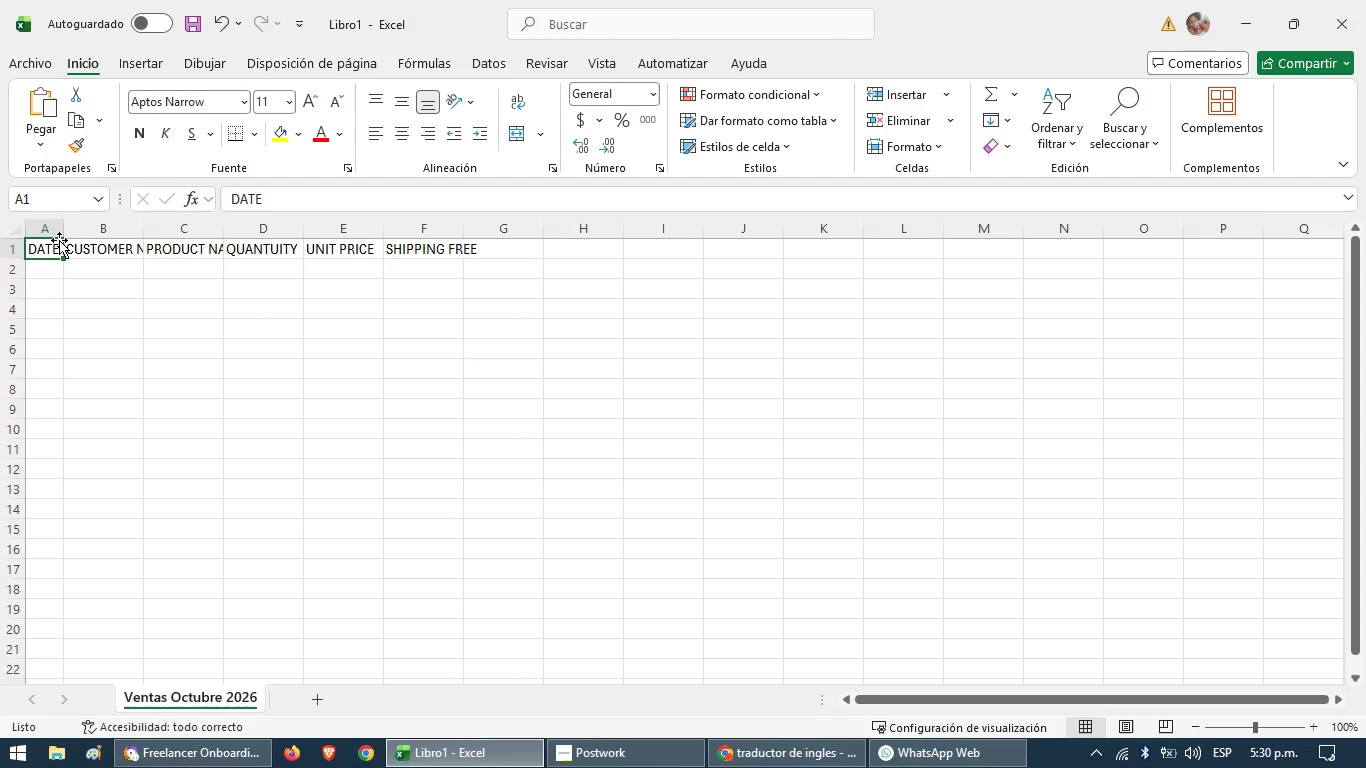 
left_click([59, 240])
 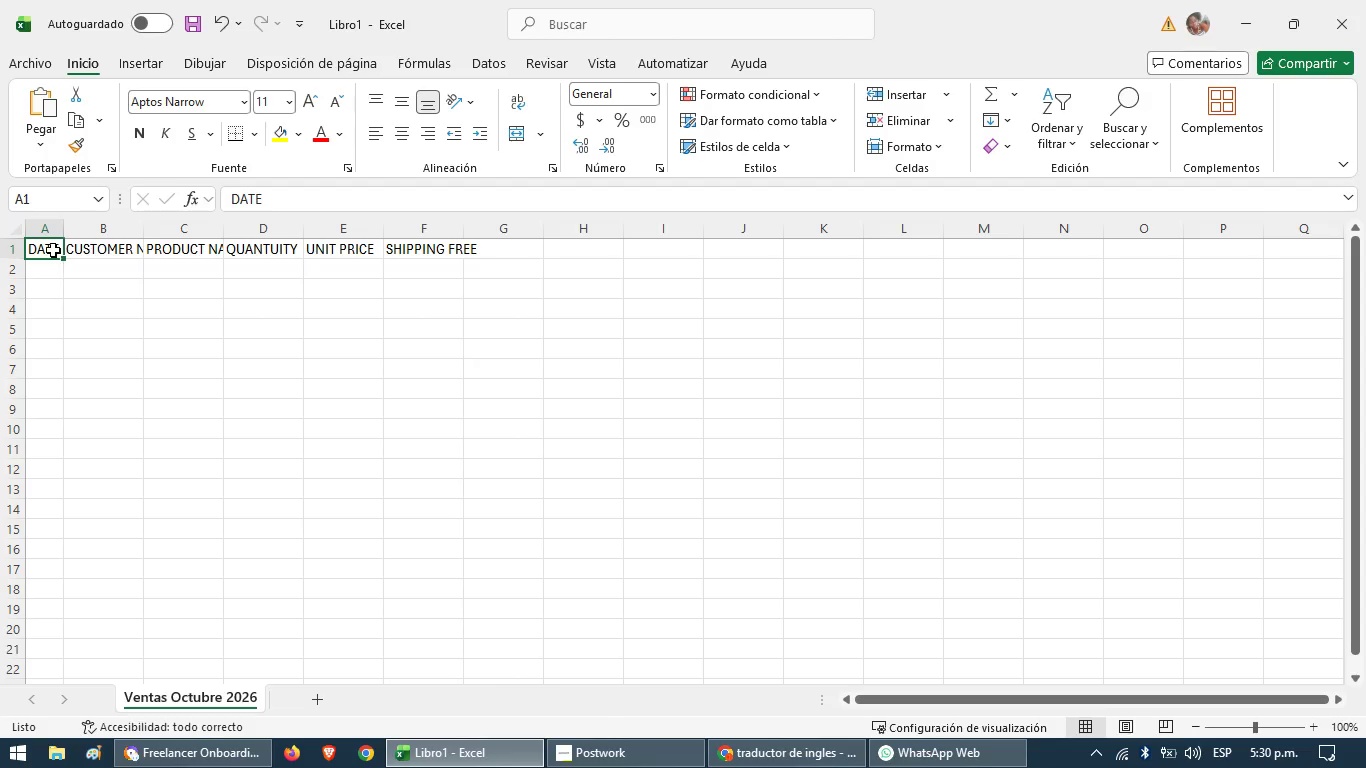 
double_click([53, 249])
 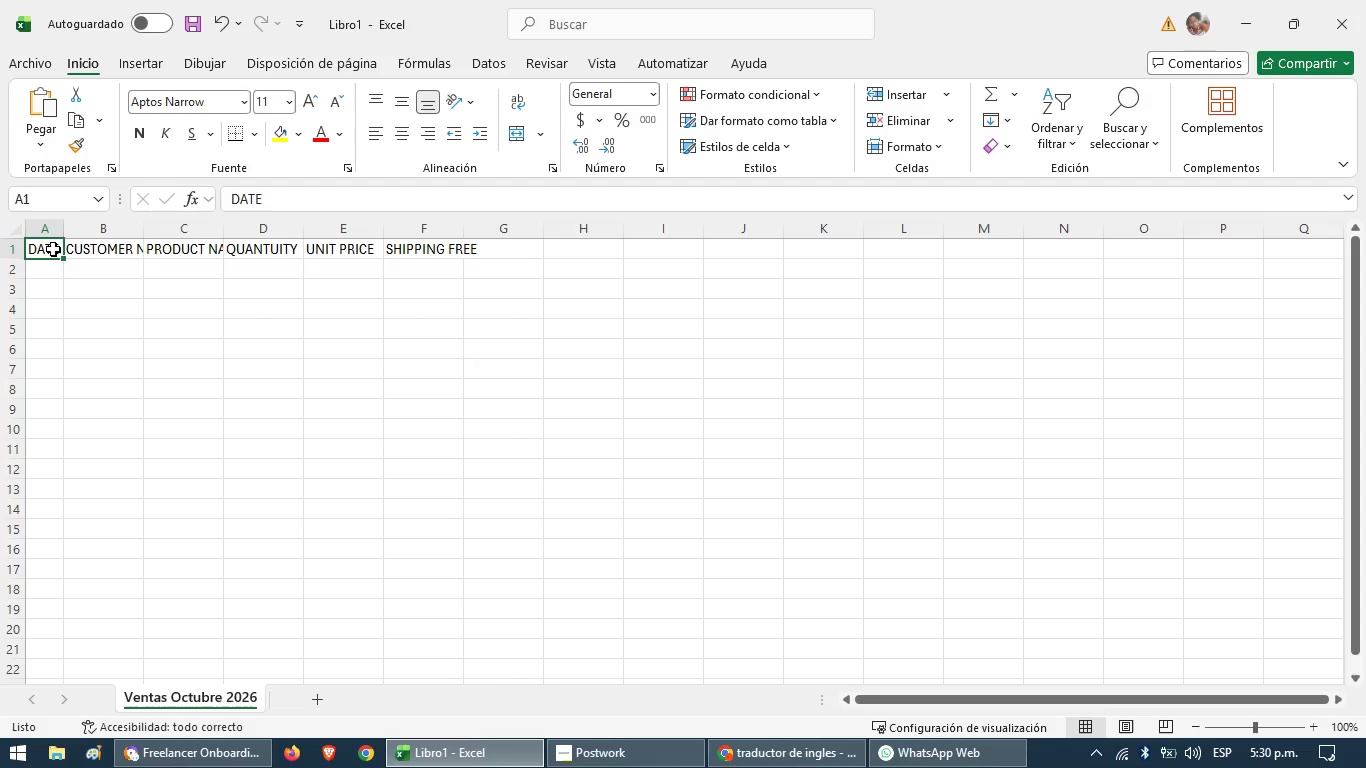 
triple_click([53, 249])
 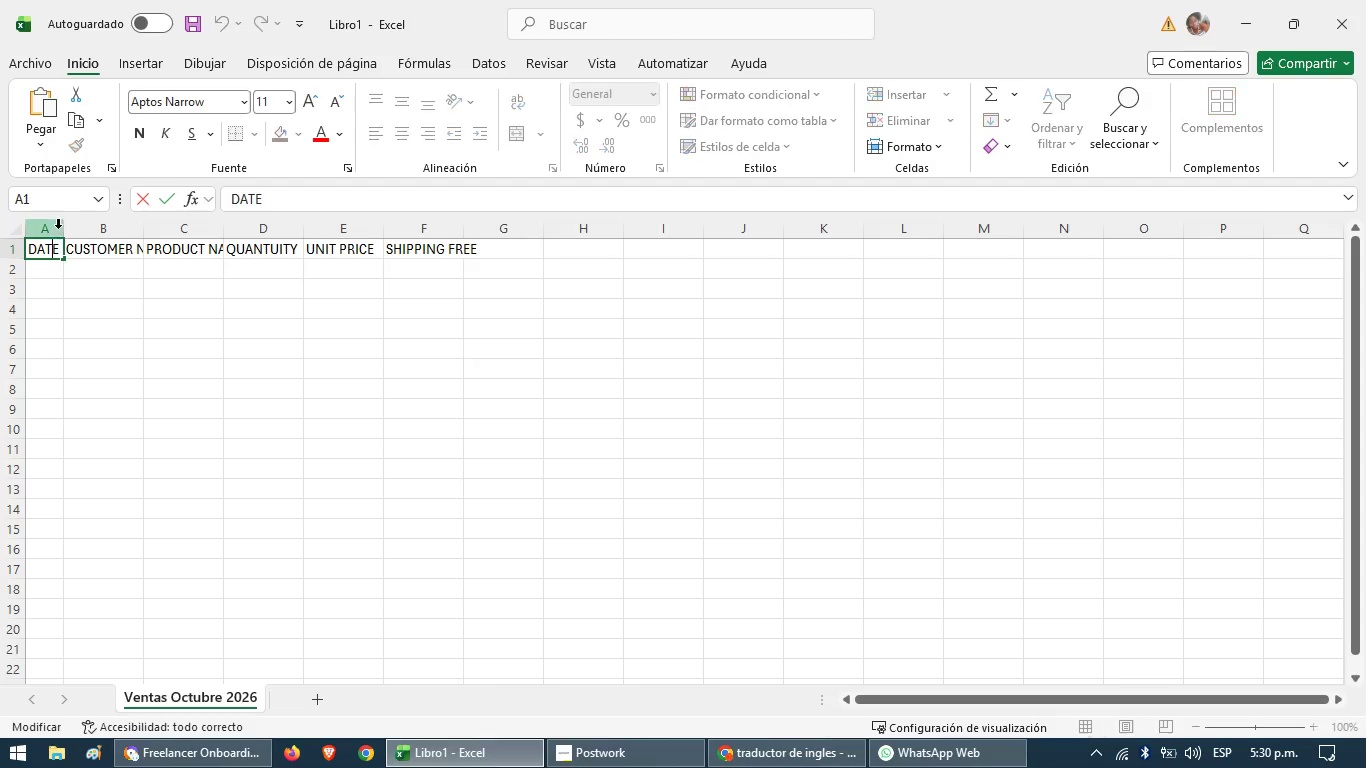 
triple_click([58, 228])
 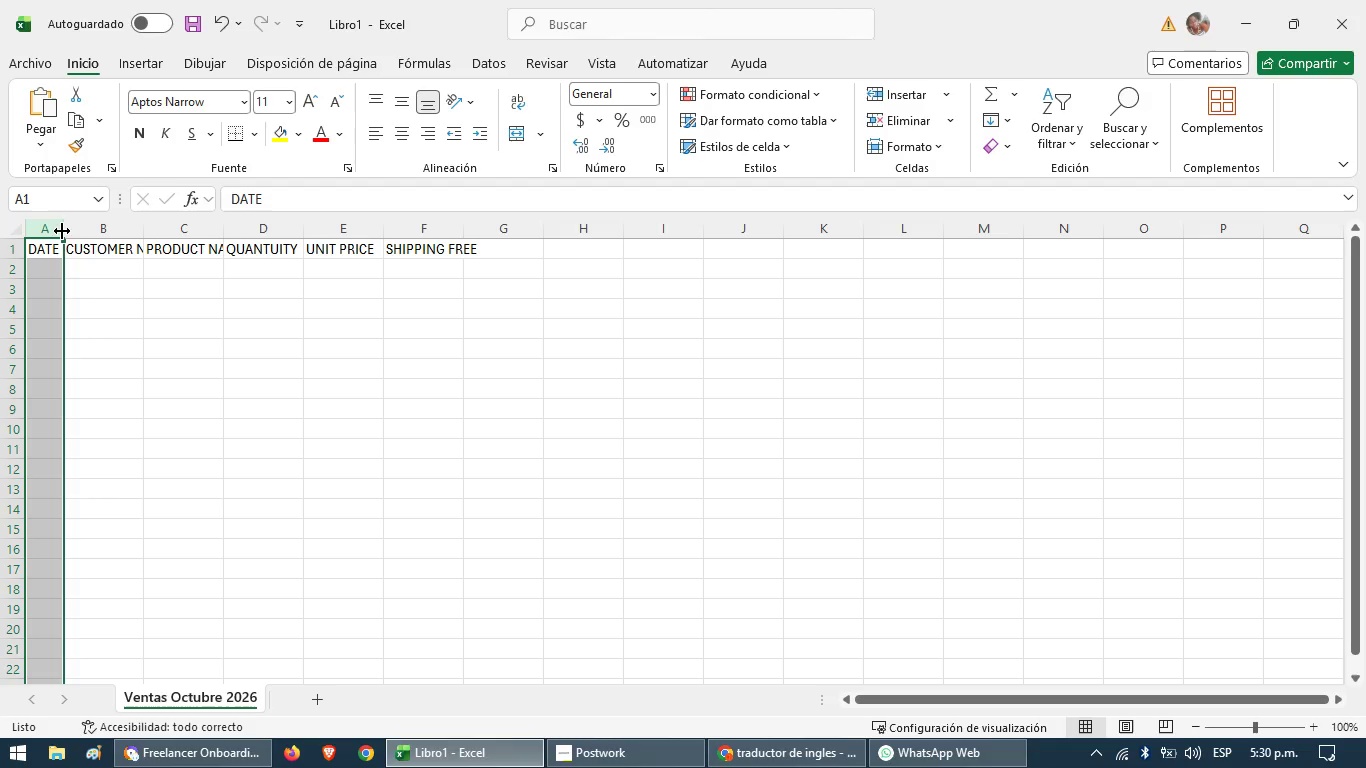 
left_click_drag(start_coordinate=[63, 234], to_coordinate=[104, 236])
 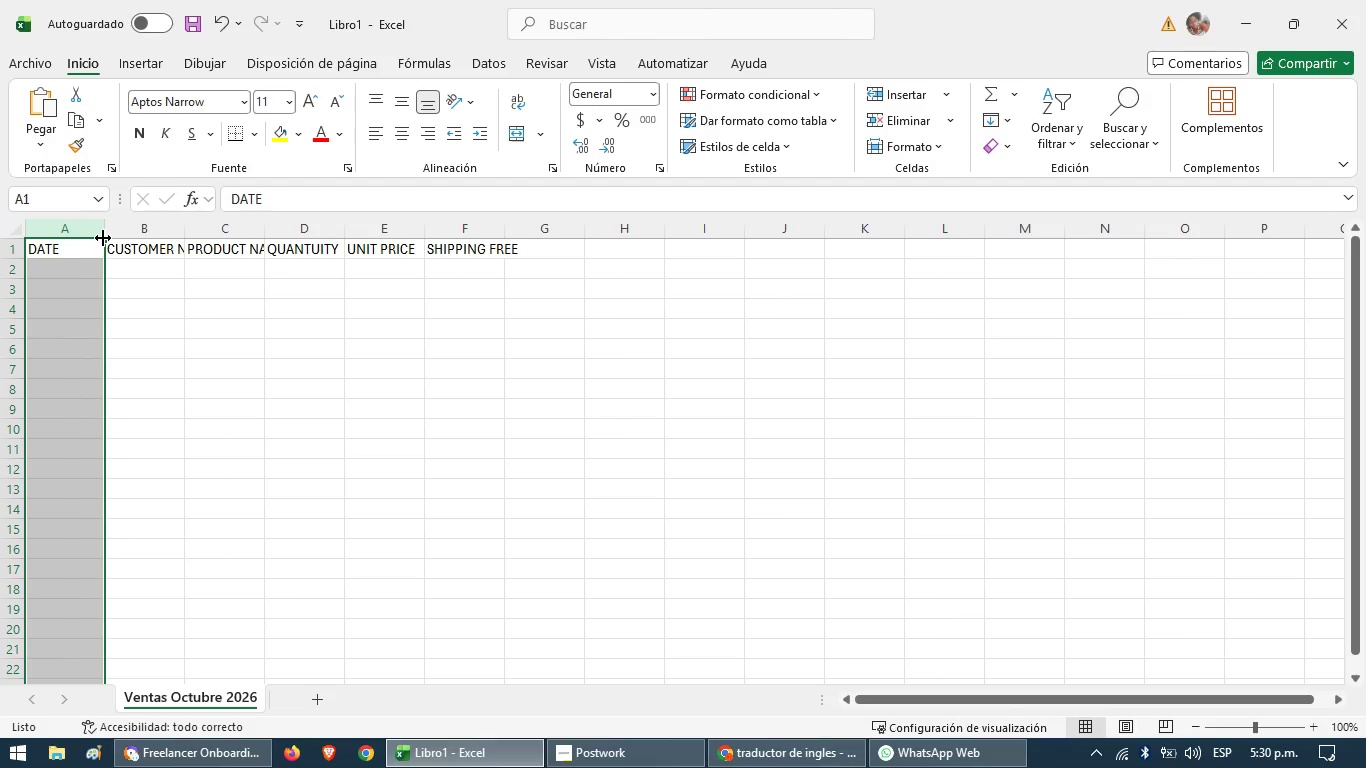 
right_click([103, 238])
 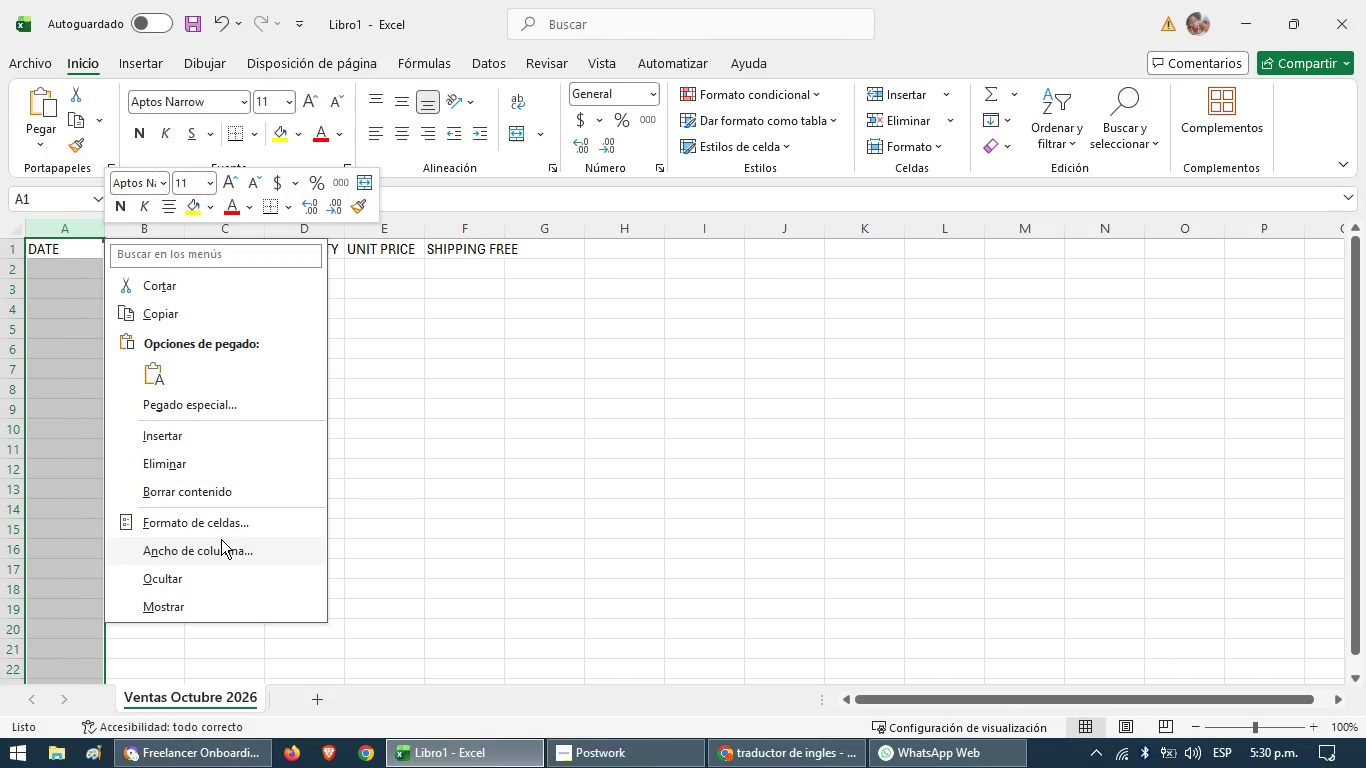 
left_click([231, 551])
 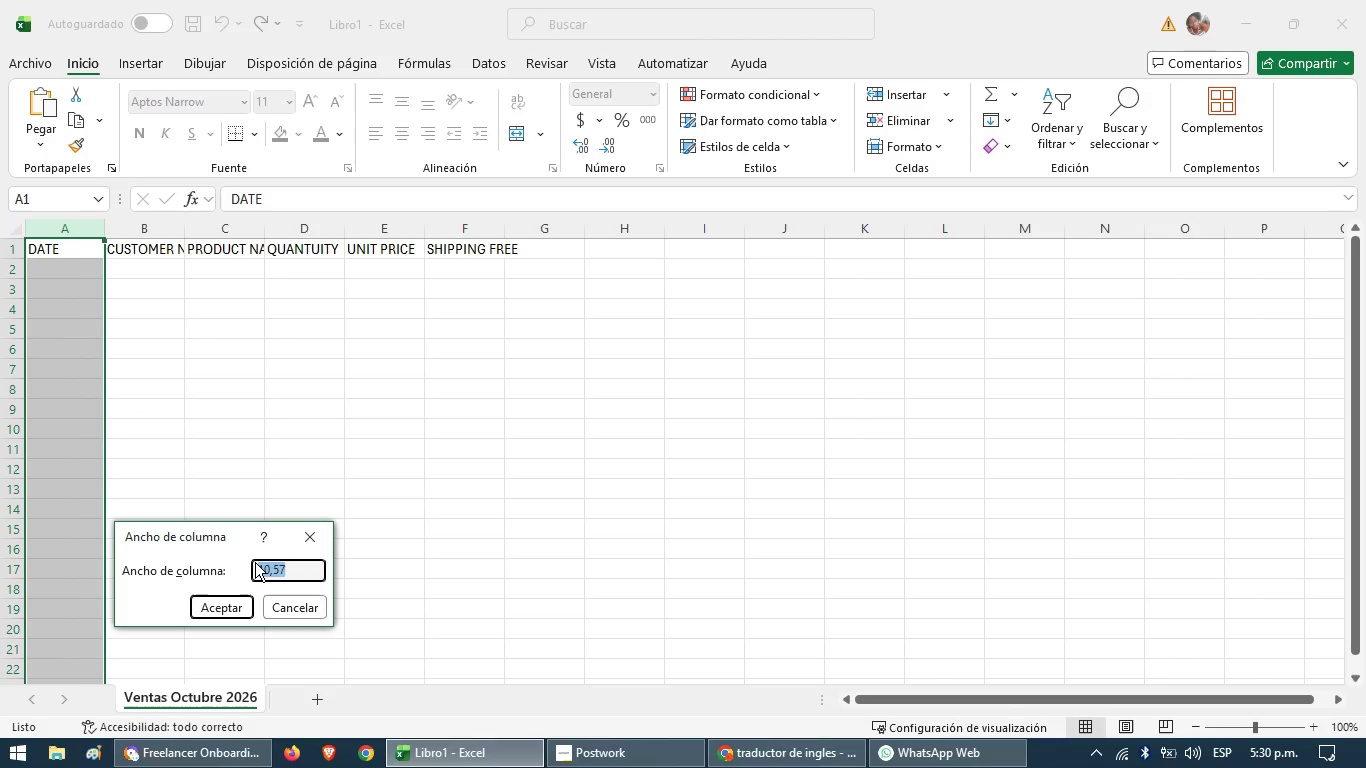 
type(22)
 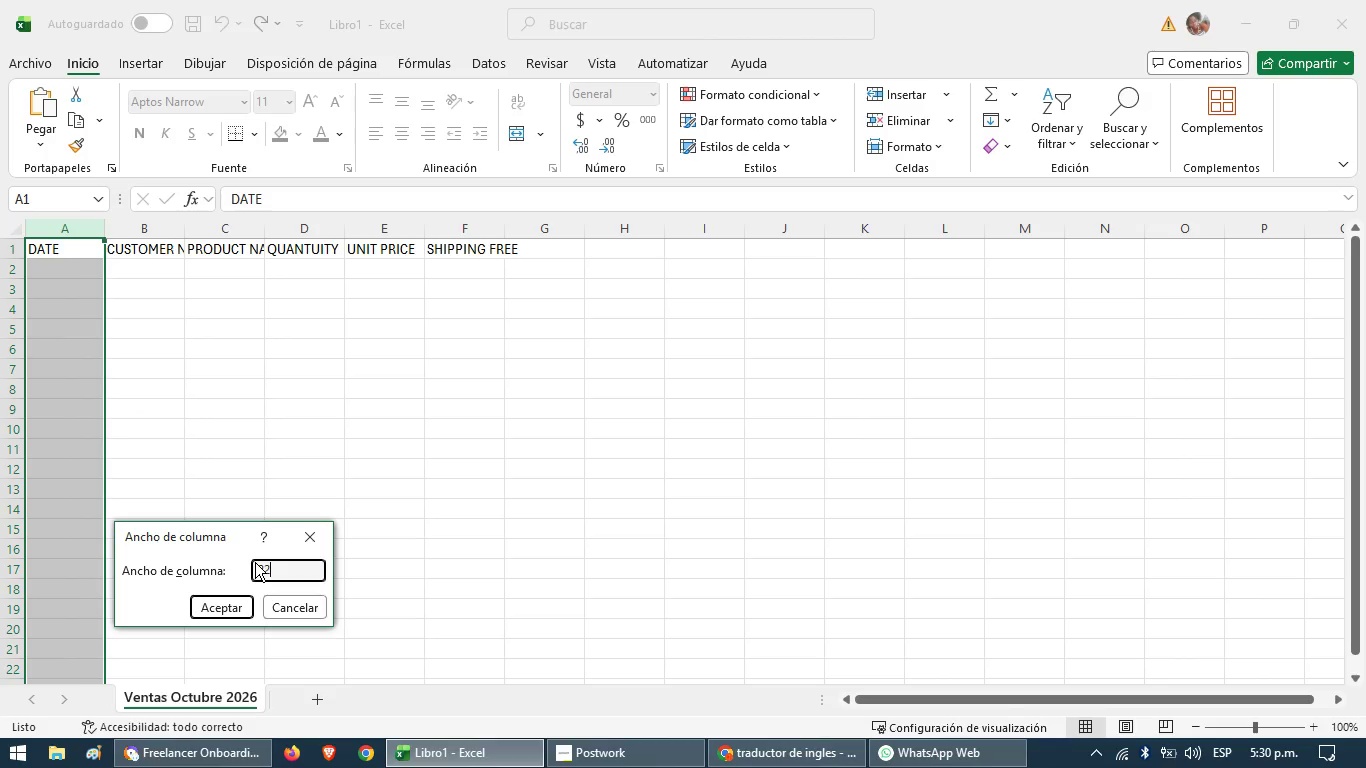 
key(Enter)
 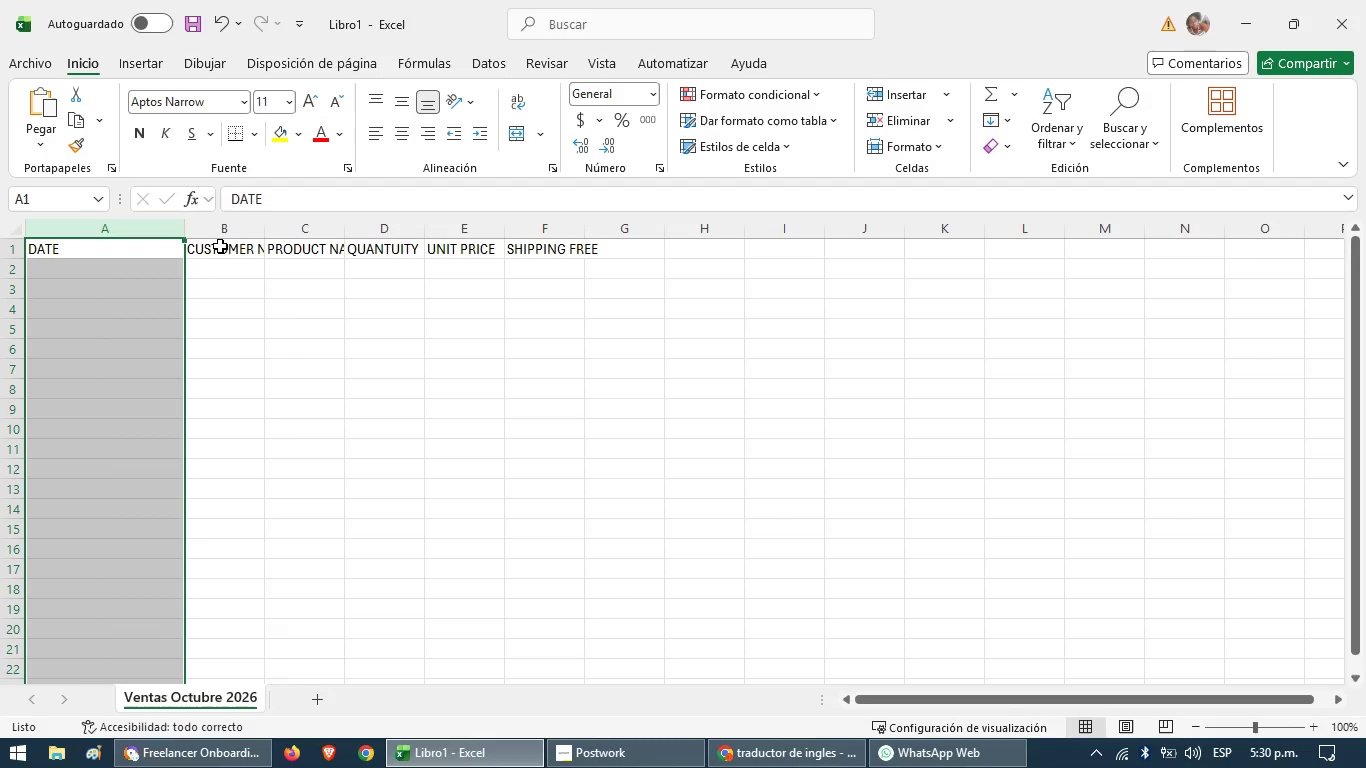 
left_click_drag(start_coordinate=[212, 247], to_coordinate=[578, 244])
 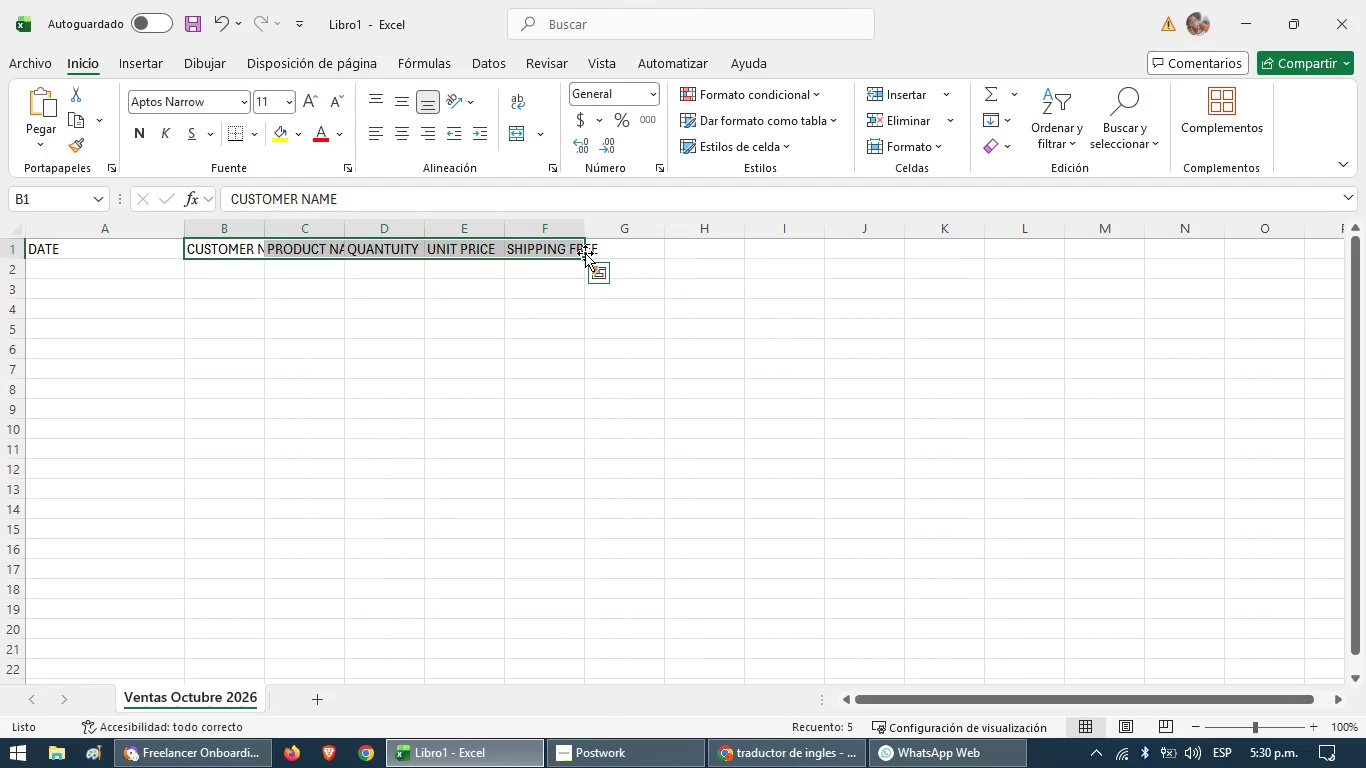 
left_click([585, 259])
 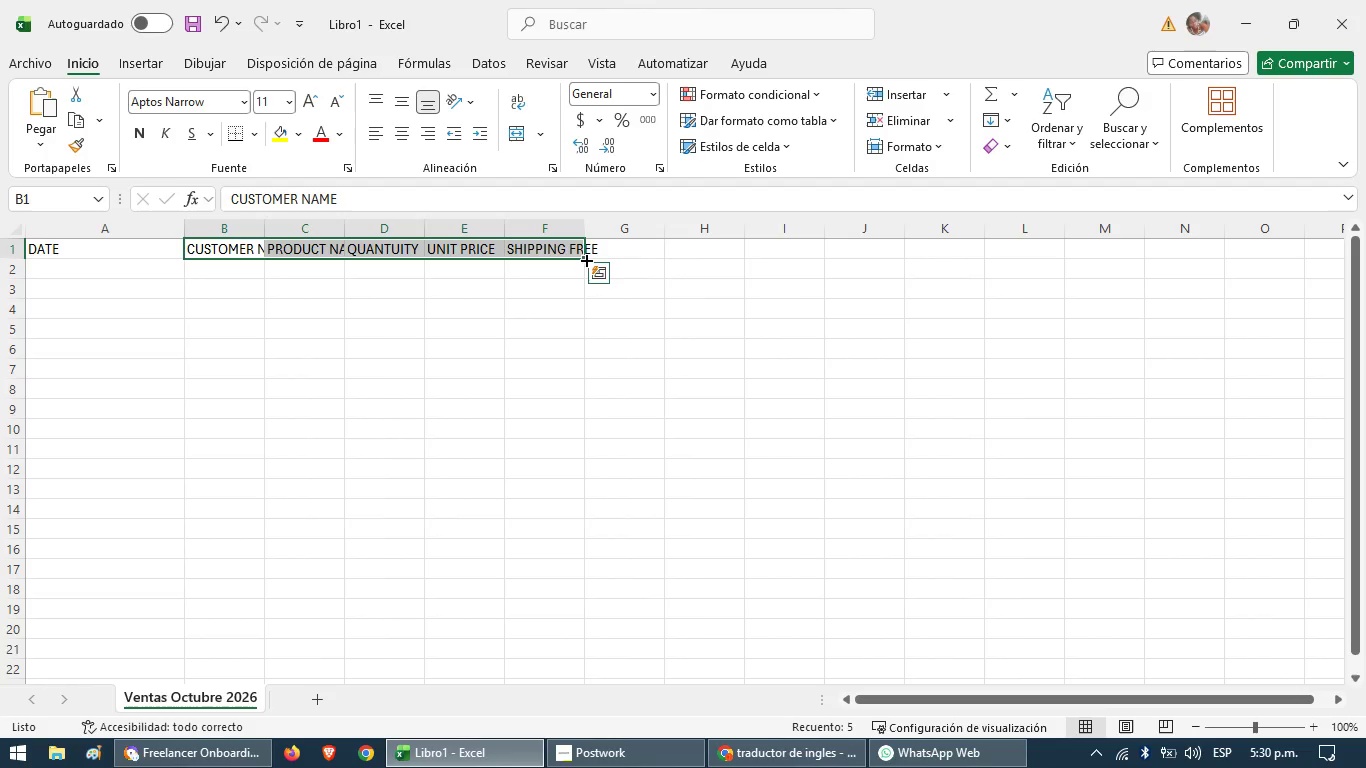 
double_click([584, 258])
 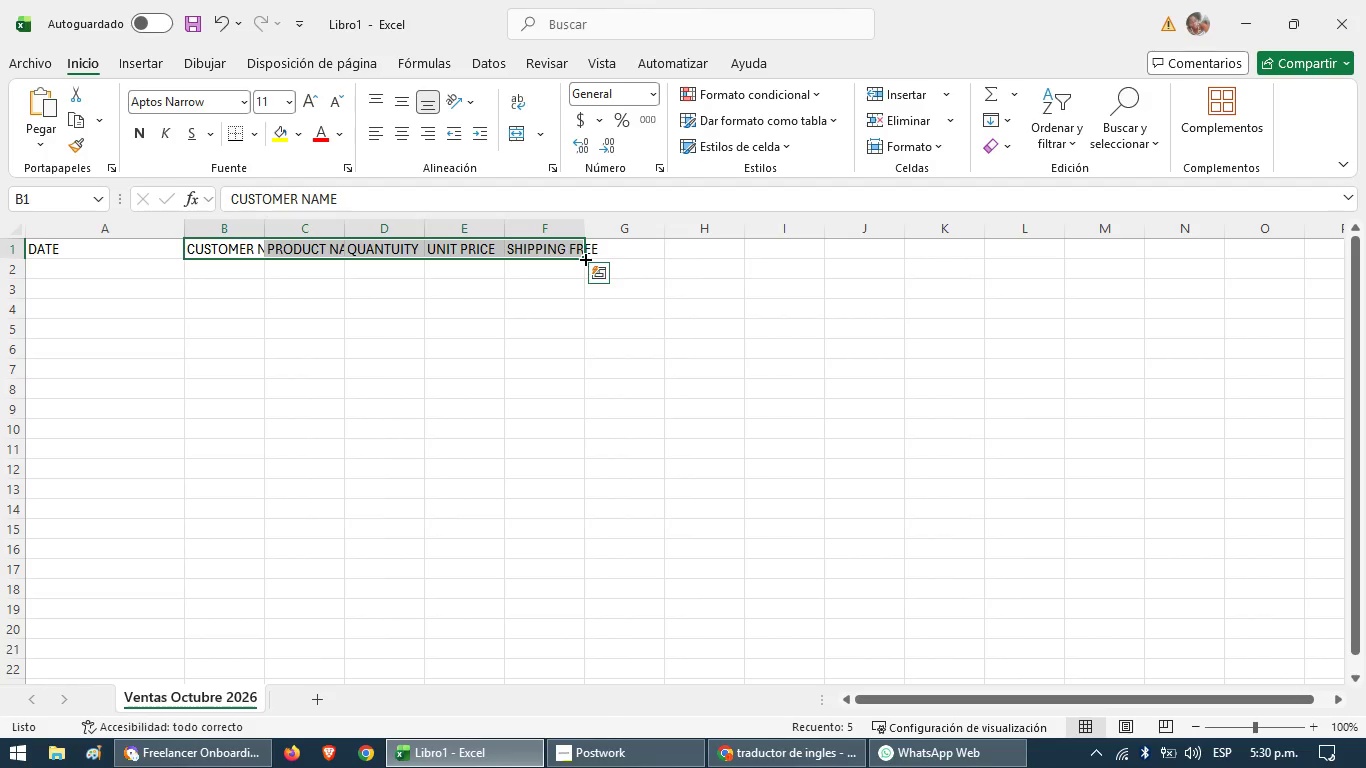 
triple_click([584, 258])
 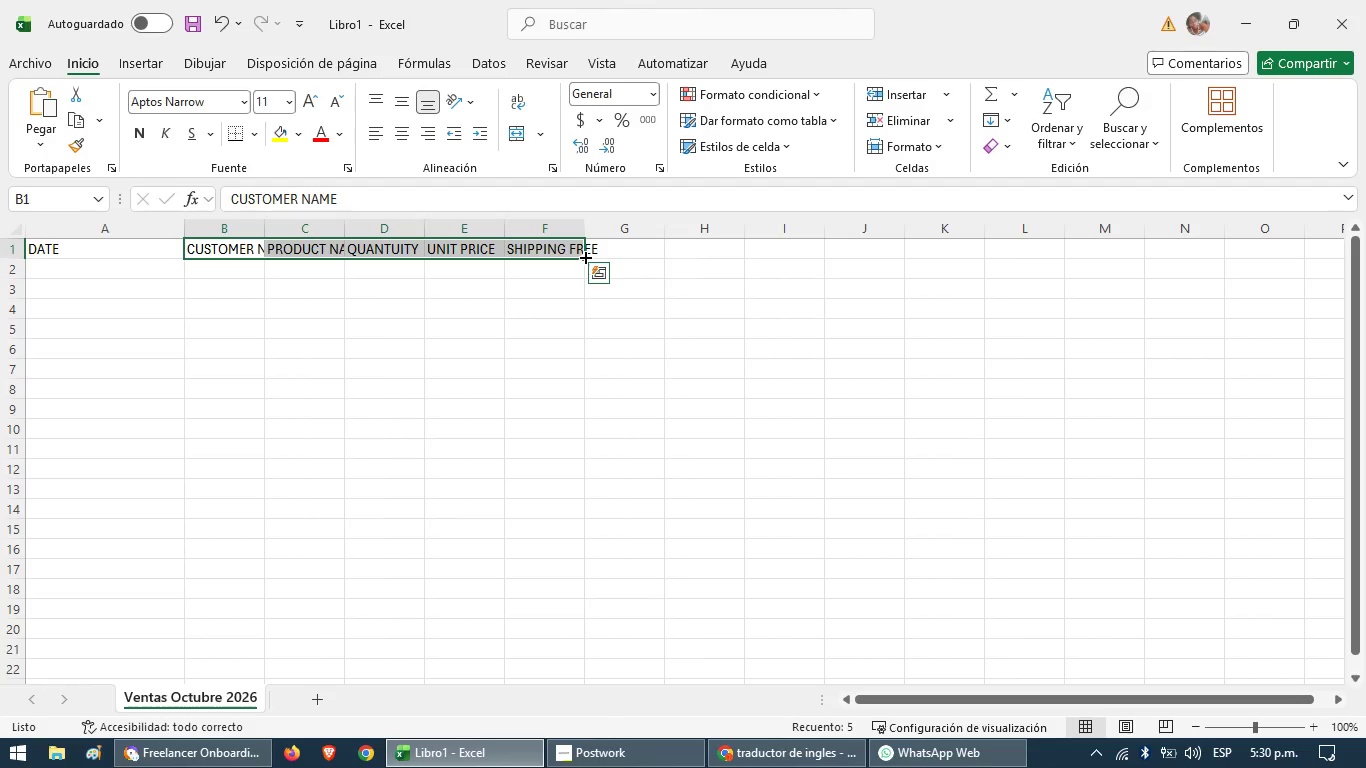 
right_click([584, 256])
 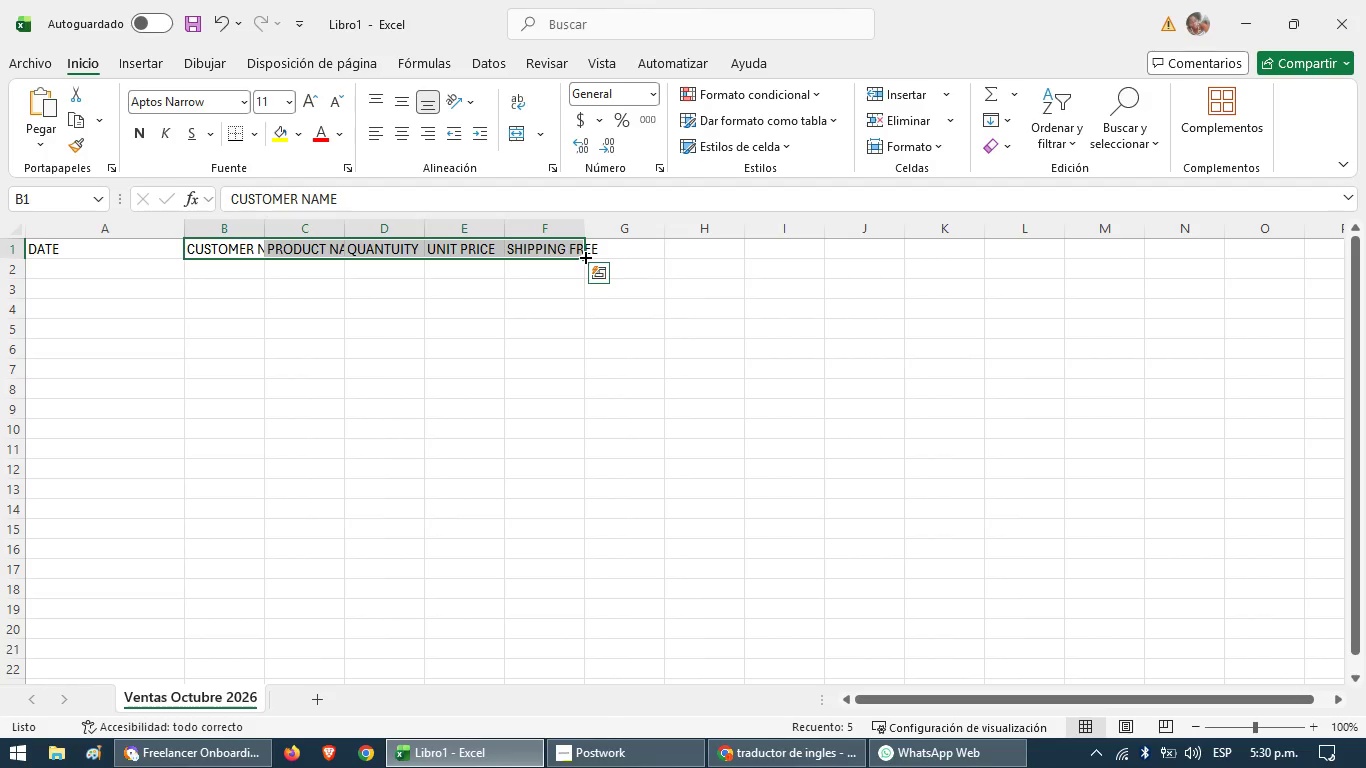 
right_click([584, 255])
 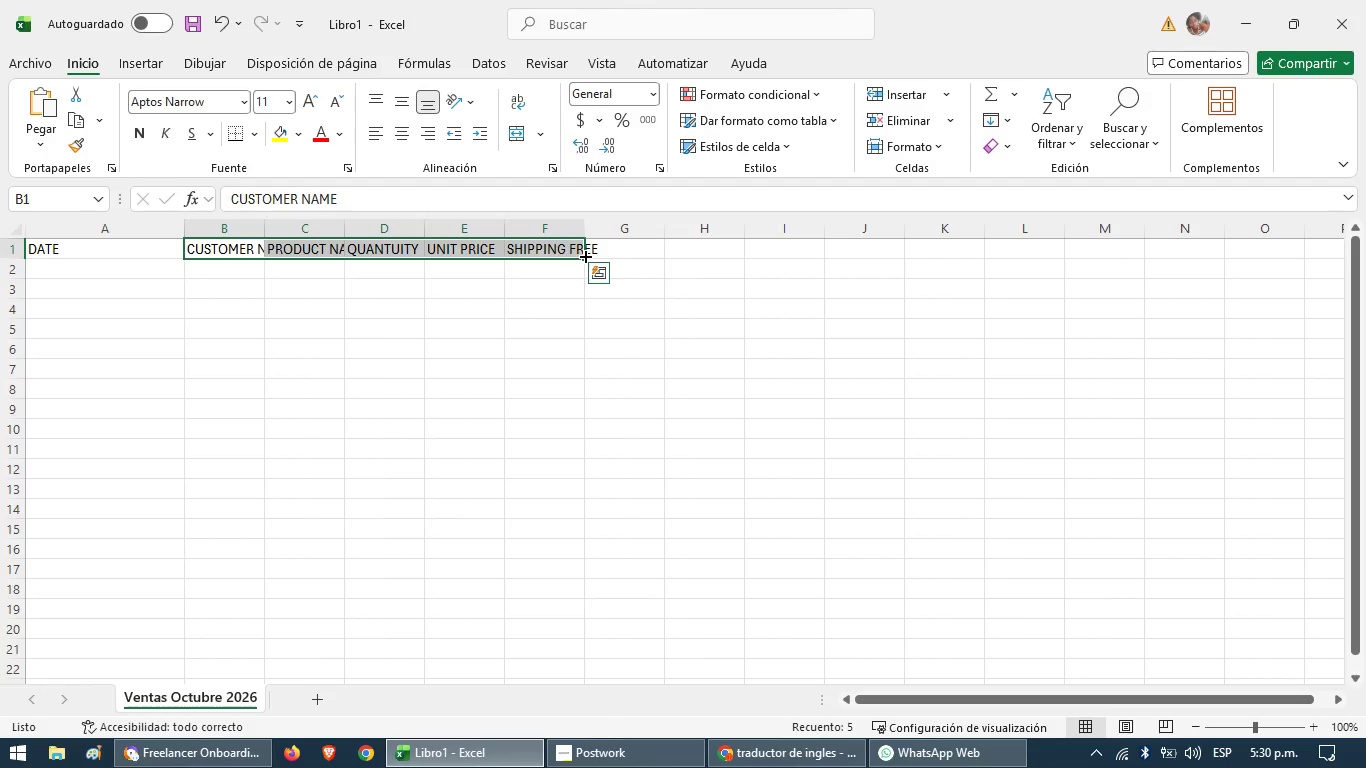 
left_click([584, 252])
 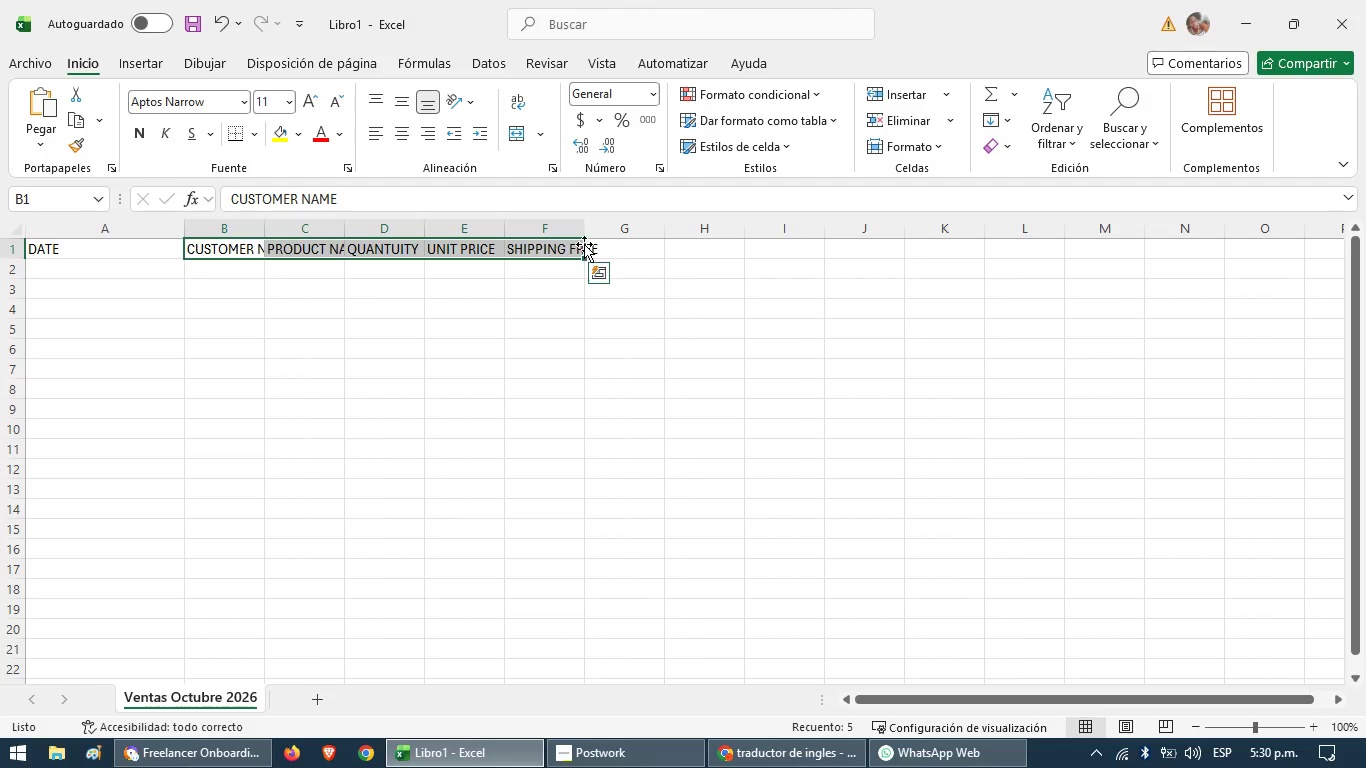 
double_click([584, 244])
 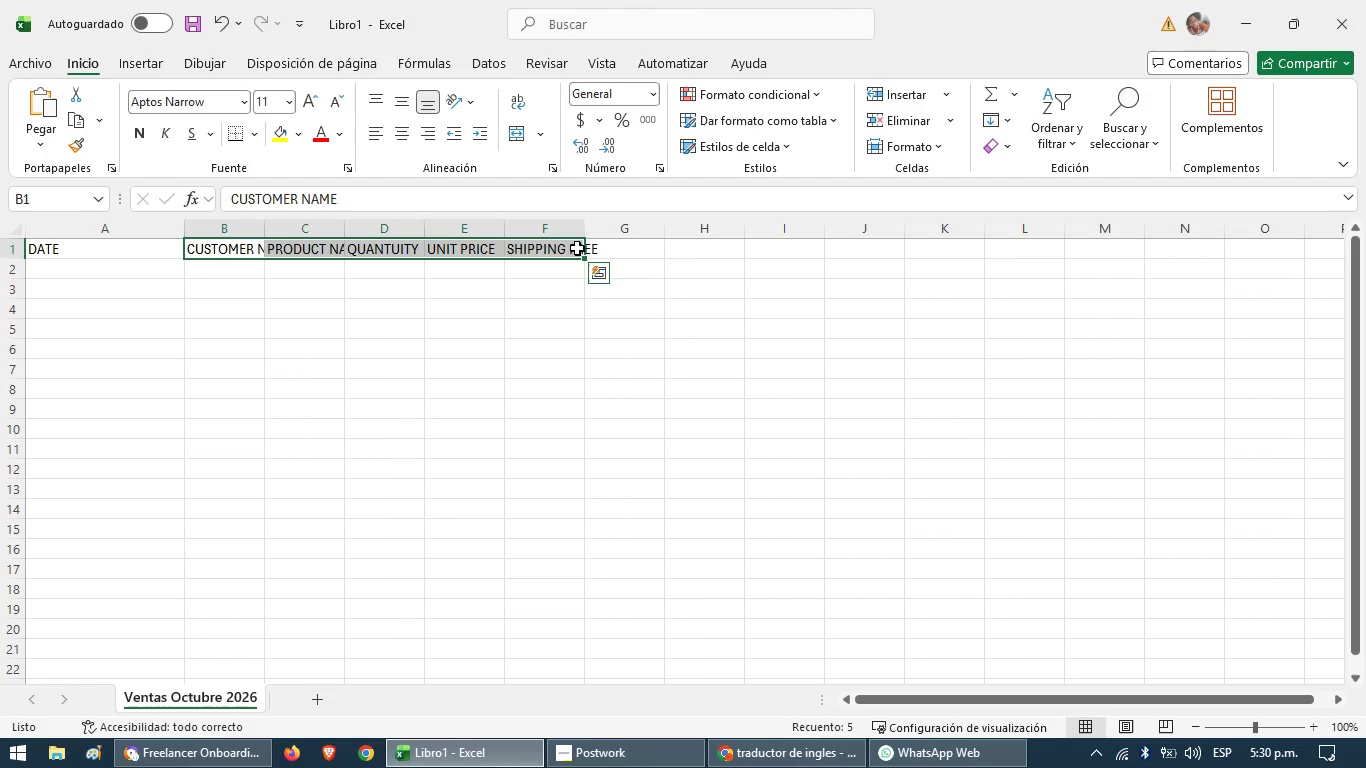 
triple_click([577, 248])
 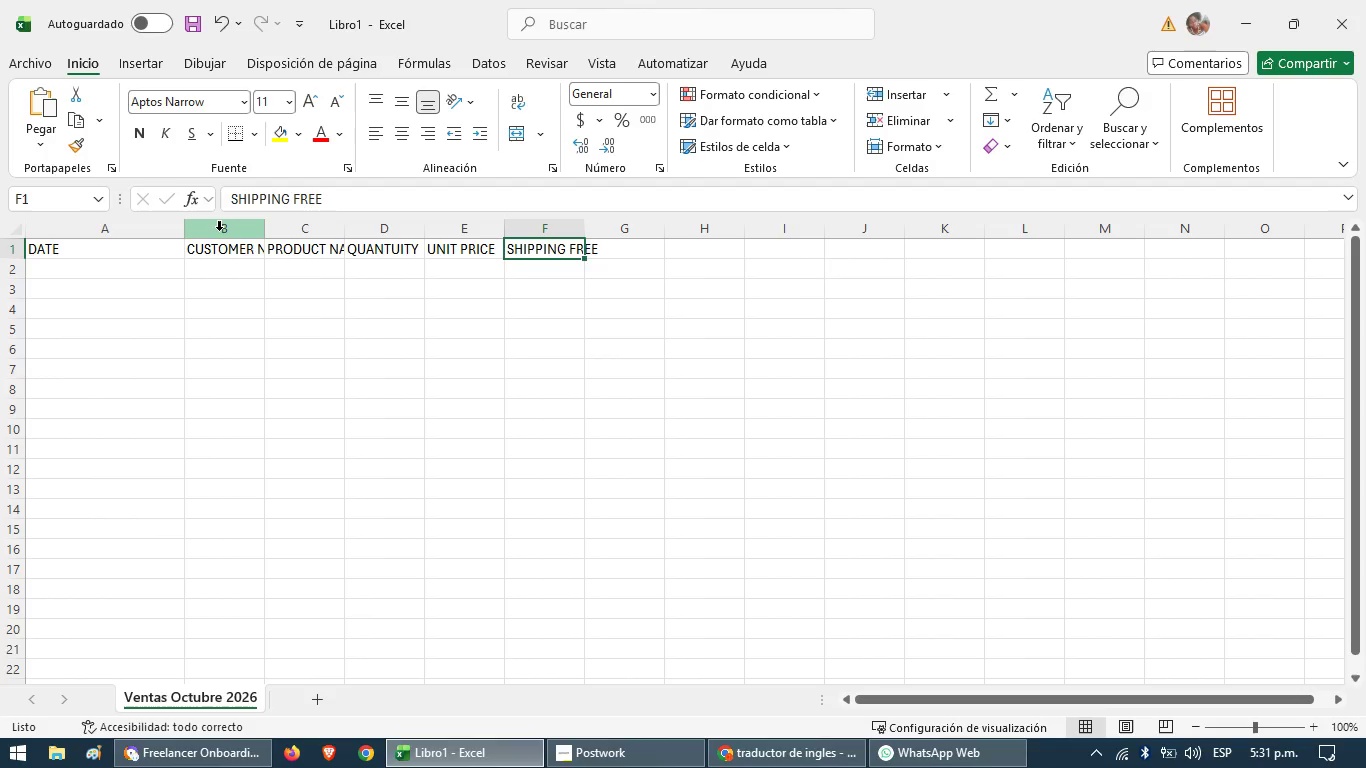 
left_click_drag(start_coordinate=[210, 234], to_coordinate=[539, 230])
 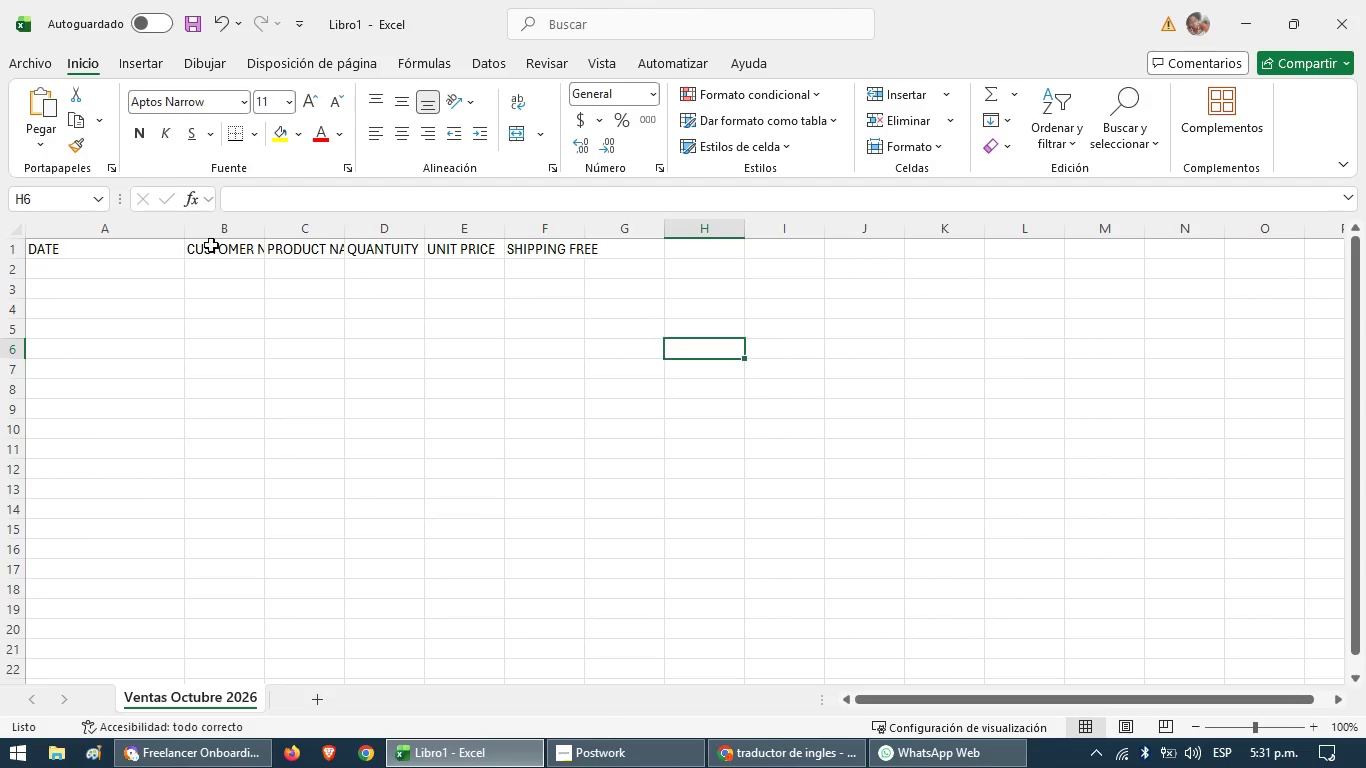 
left_click_drag(start_coordinate=[208, 241], to_coordinate=[578, 662])
 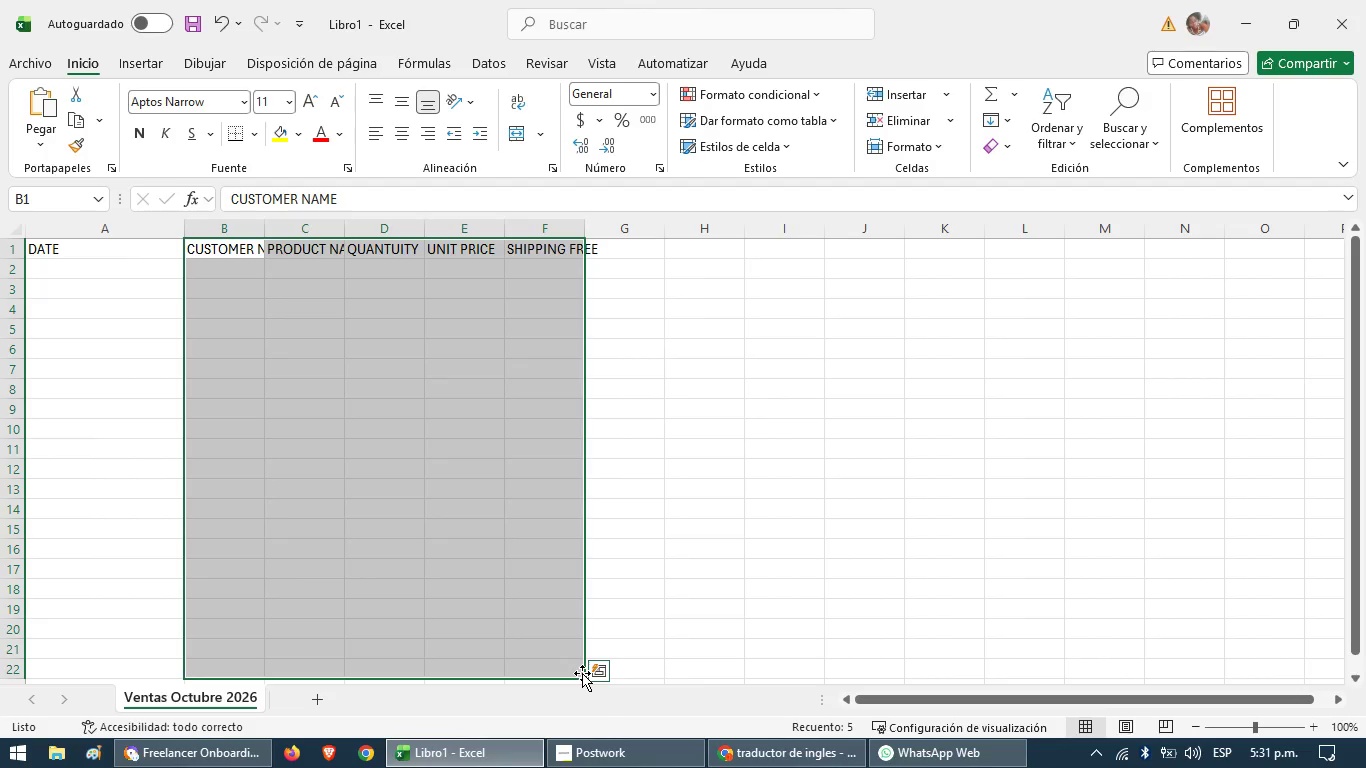 
left_click([582, 674])
 